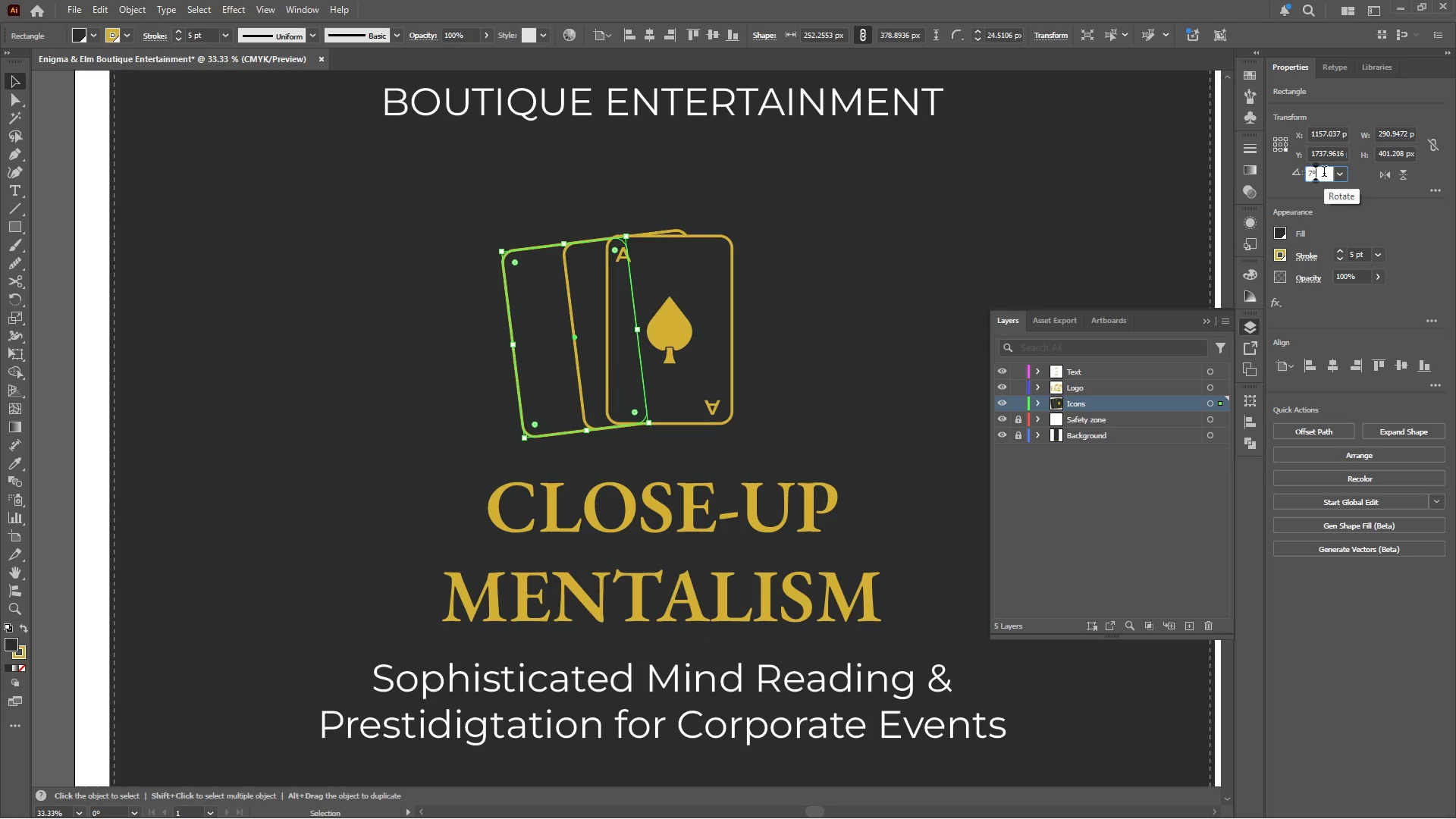 
scroll: coordinate [1323, 172], scroll_direction: up, amount: 7.0
 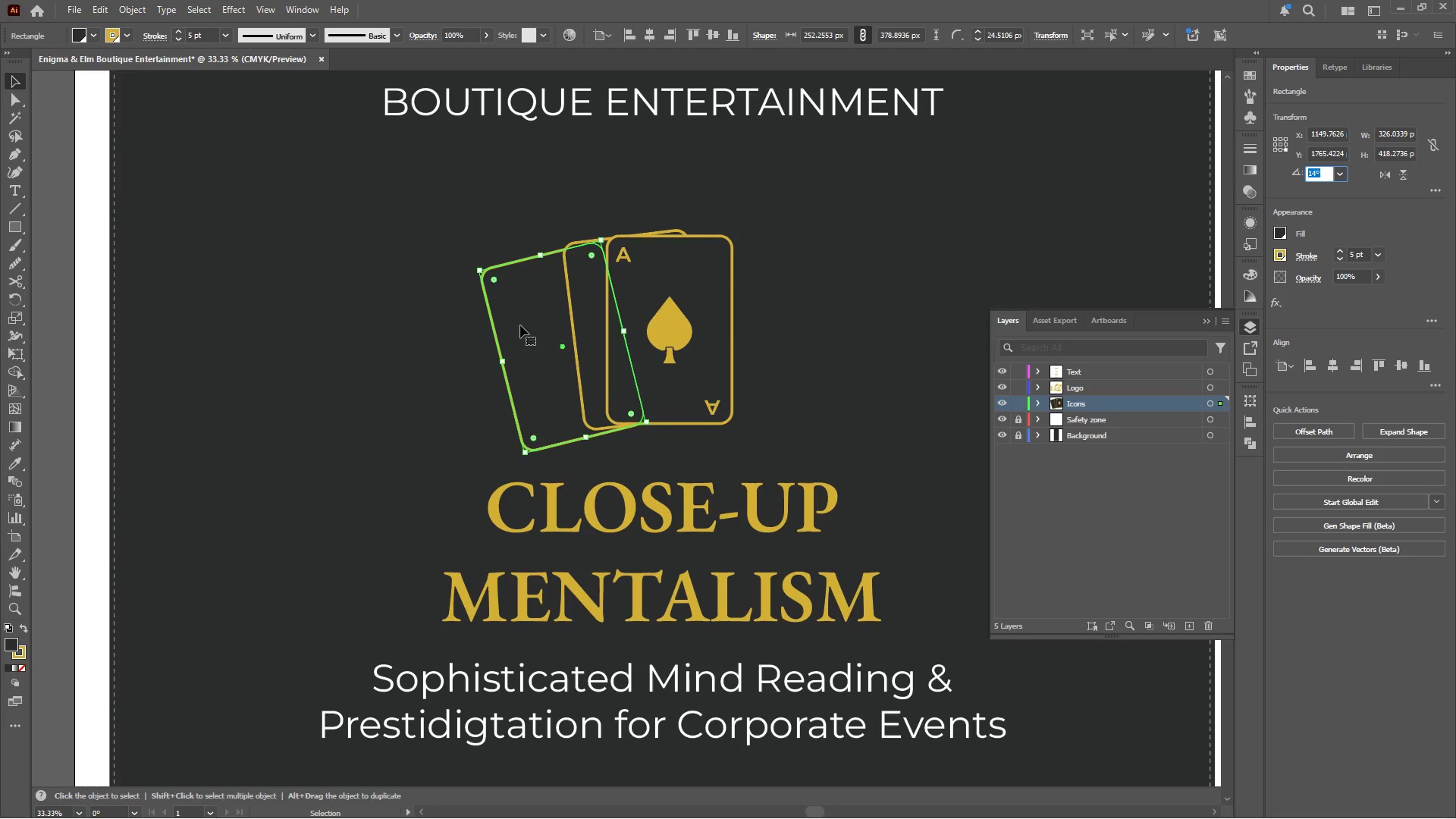 
left_click_drag(start_coordinate=[519, 325], to_coordinate=[560, 313])
 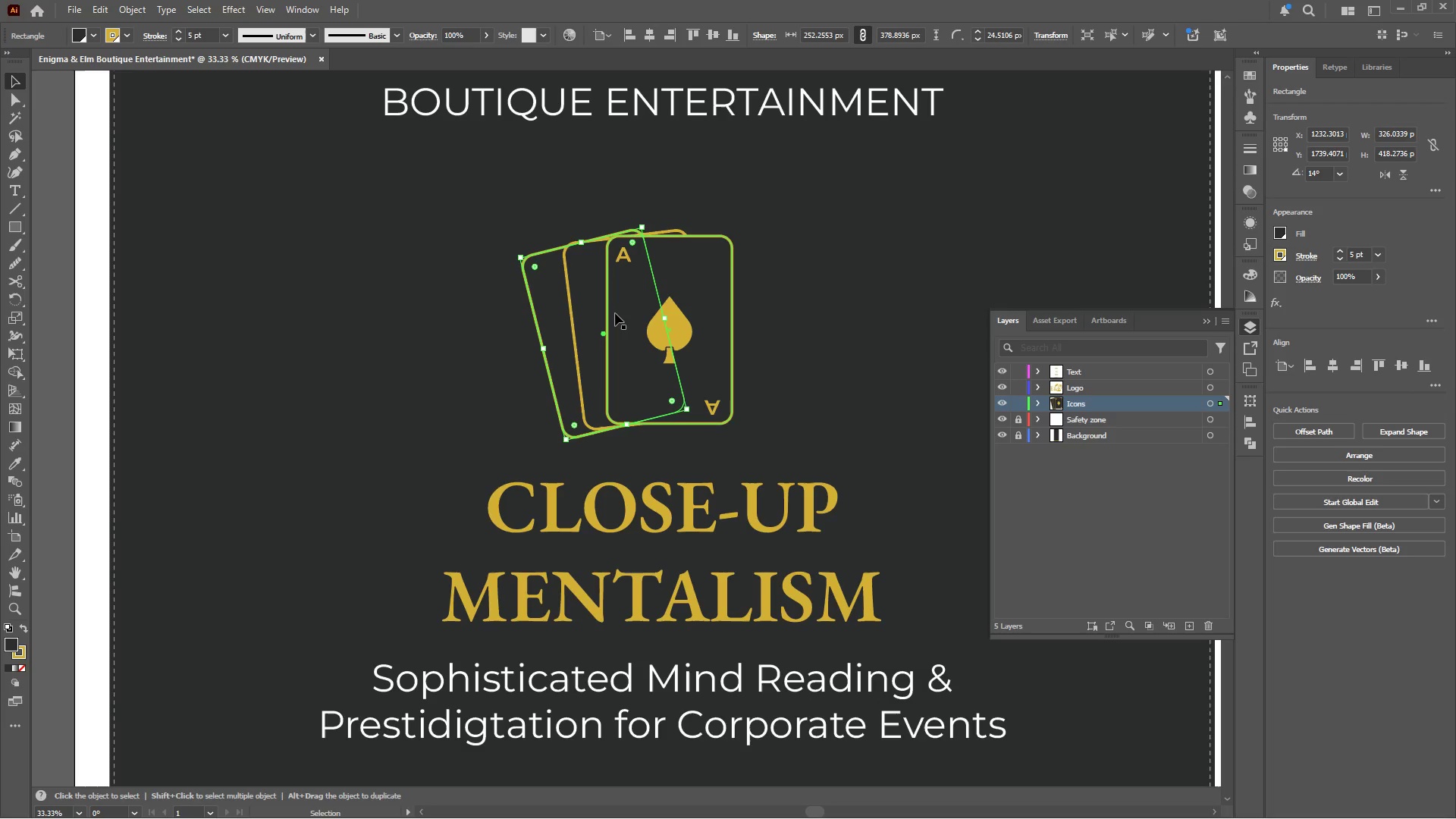 
wait(5.89)
 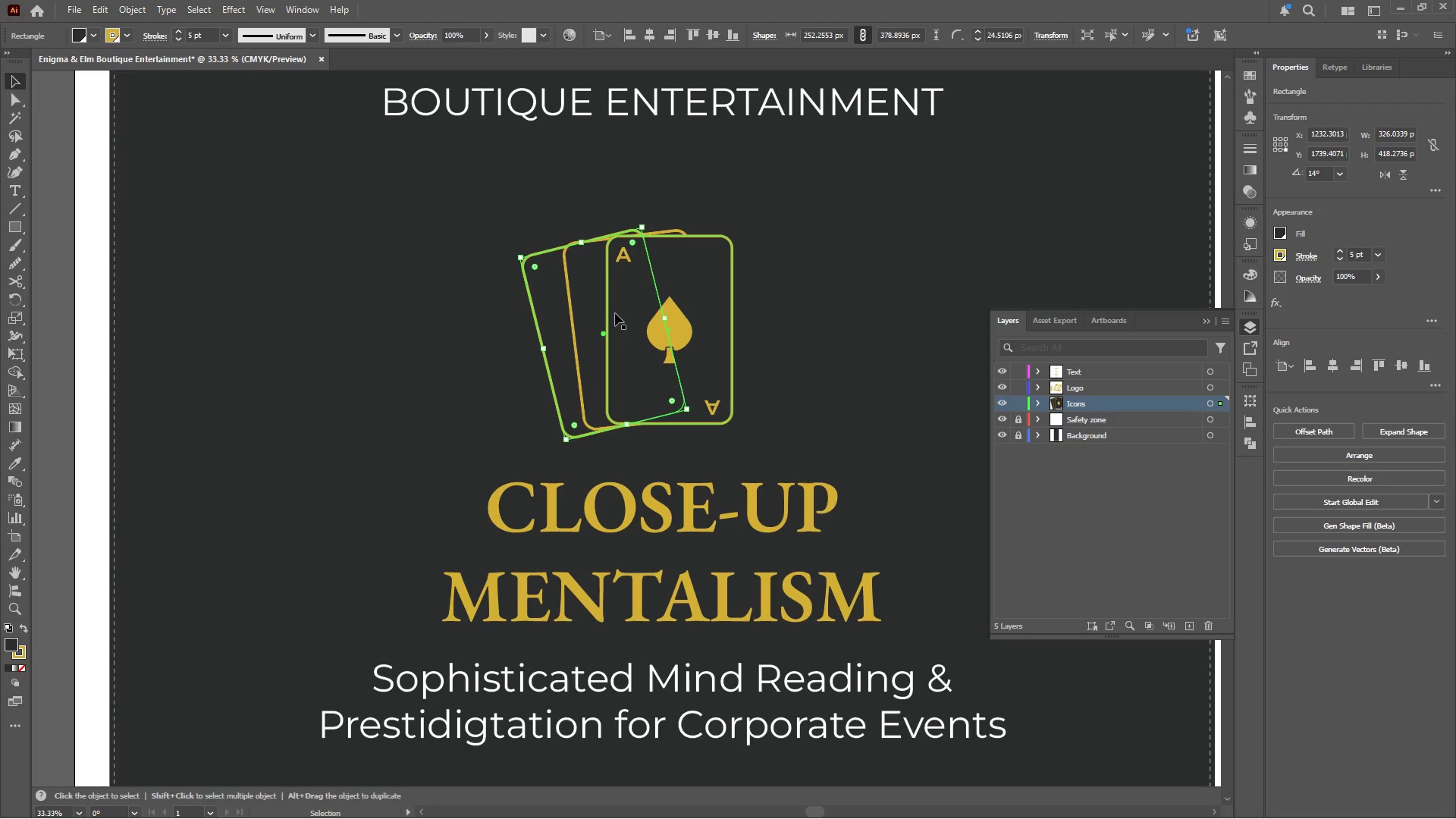 
hold_key(key=ShiftLeft, duration=0.34)
left_click([580, 301])
 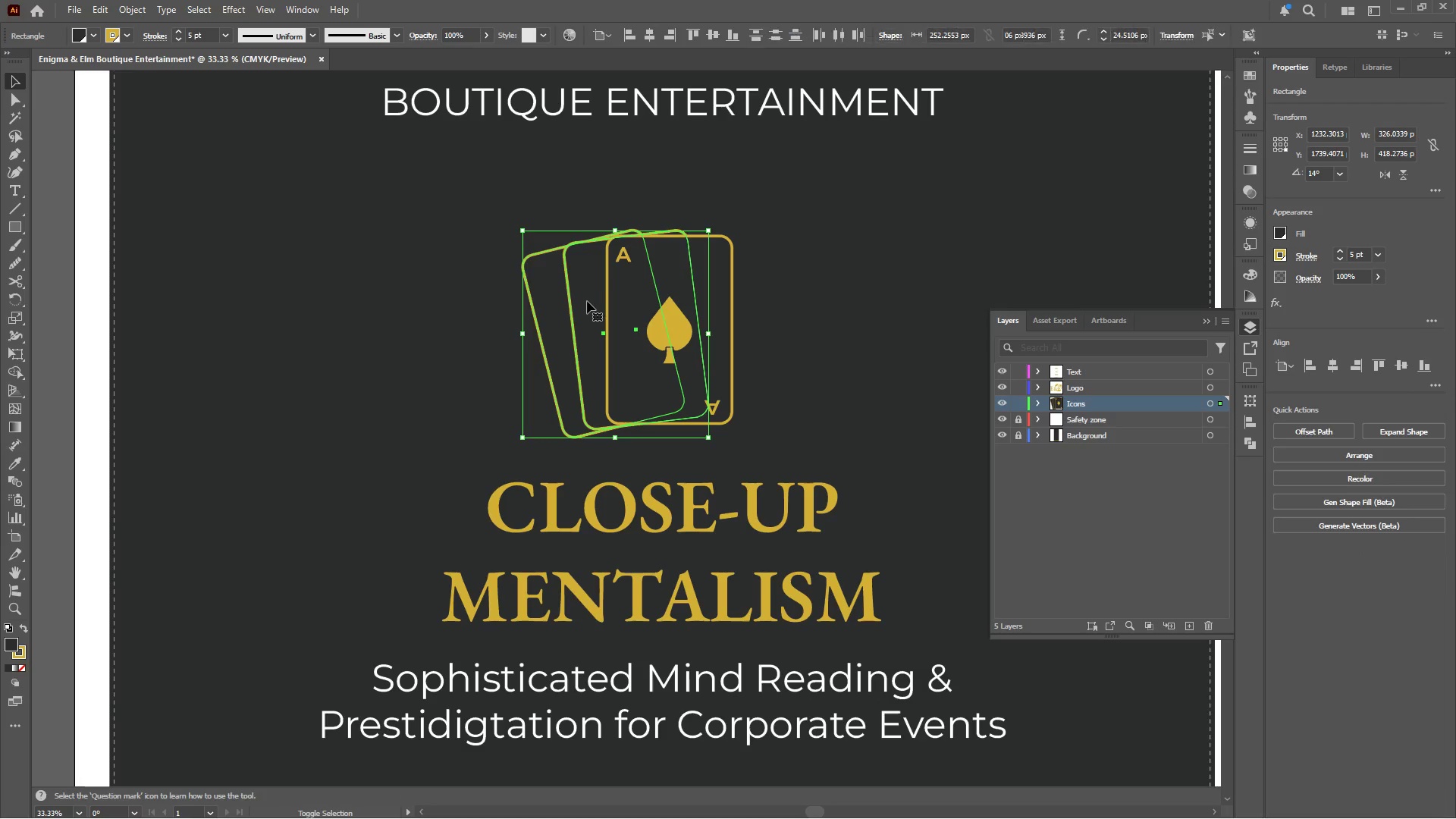 
hold_key(key=AltLeft, duration=1.19)
left_click_drag(start_coordinate=[587, 306], to_coordinate=[538, 325])
 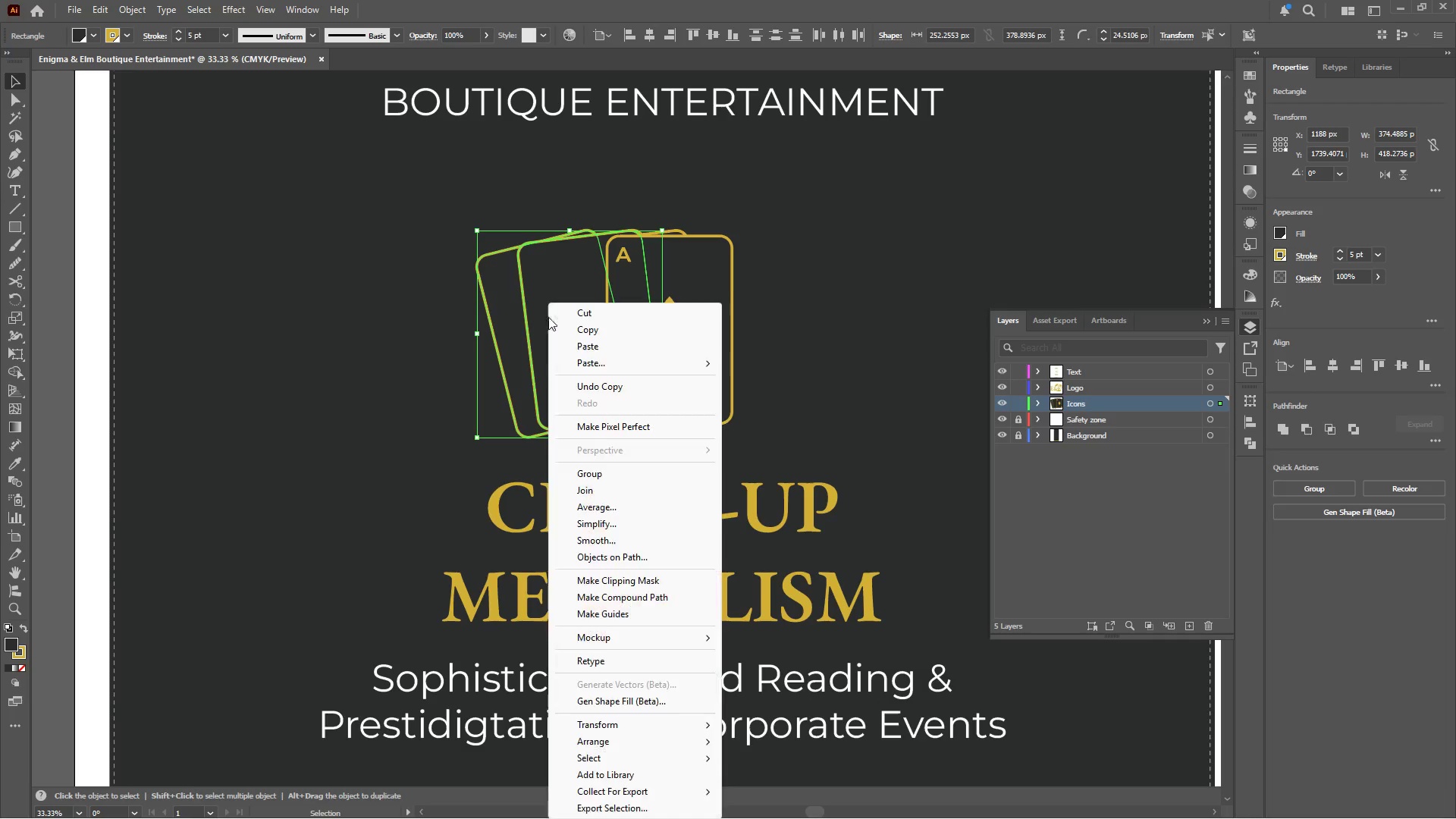 
hold_key(key=ShiftLeft, duration=0.94)
 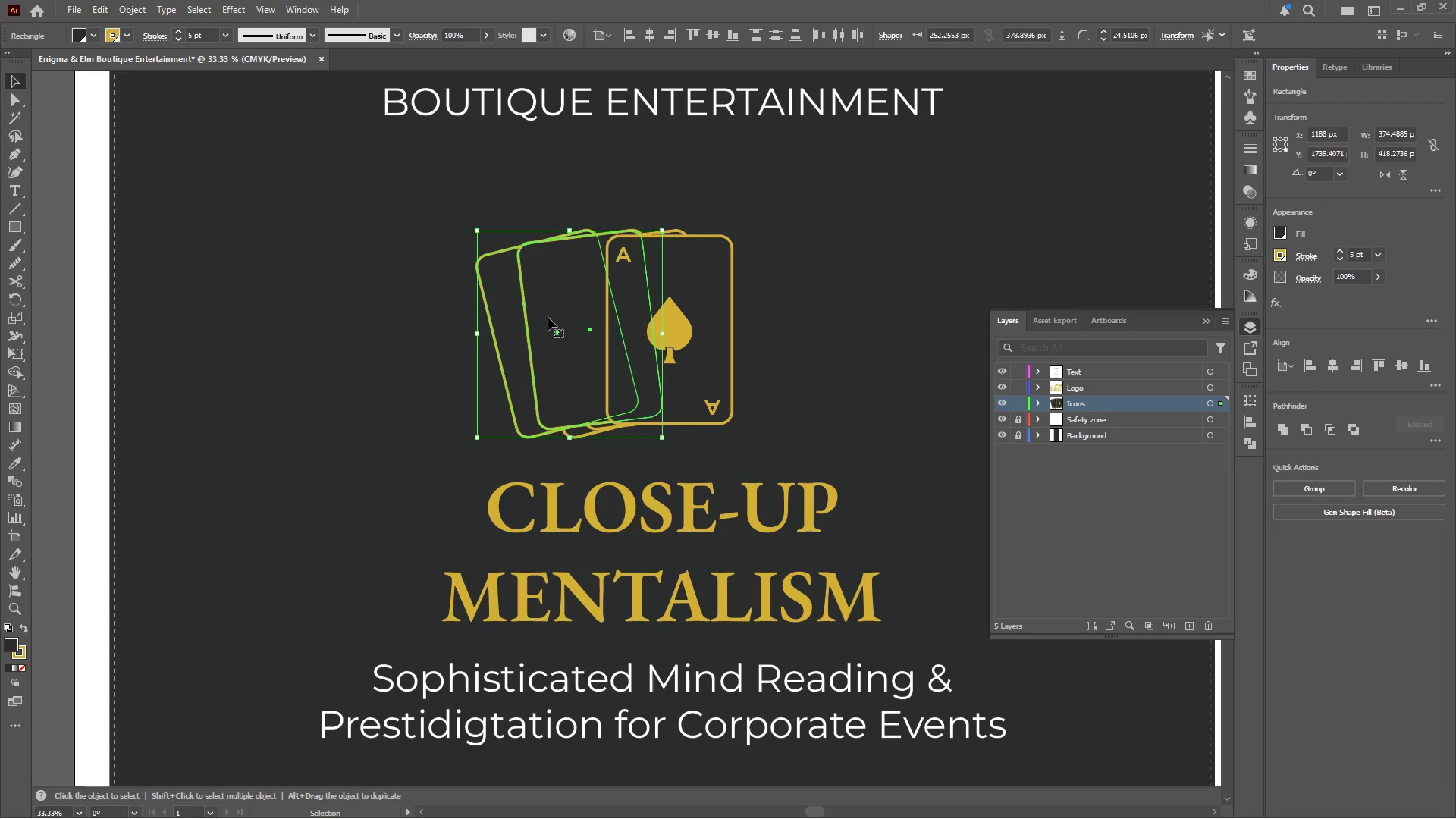 
right_click([548, 318])
 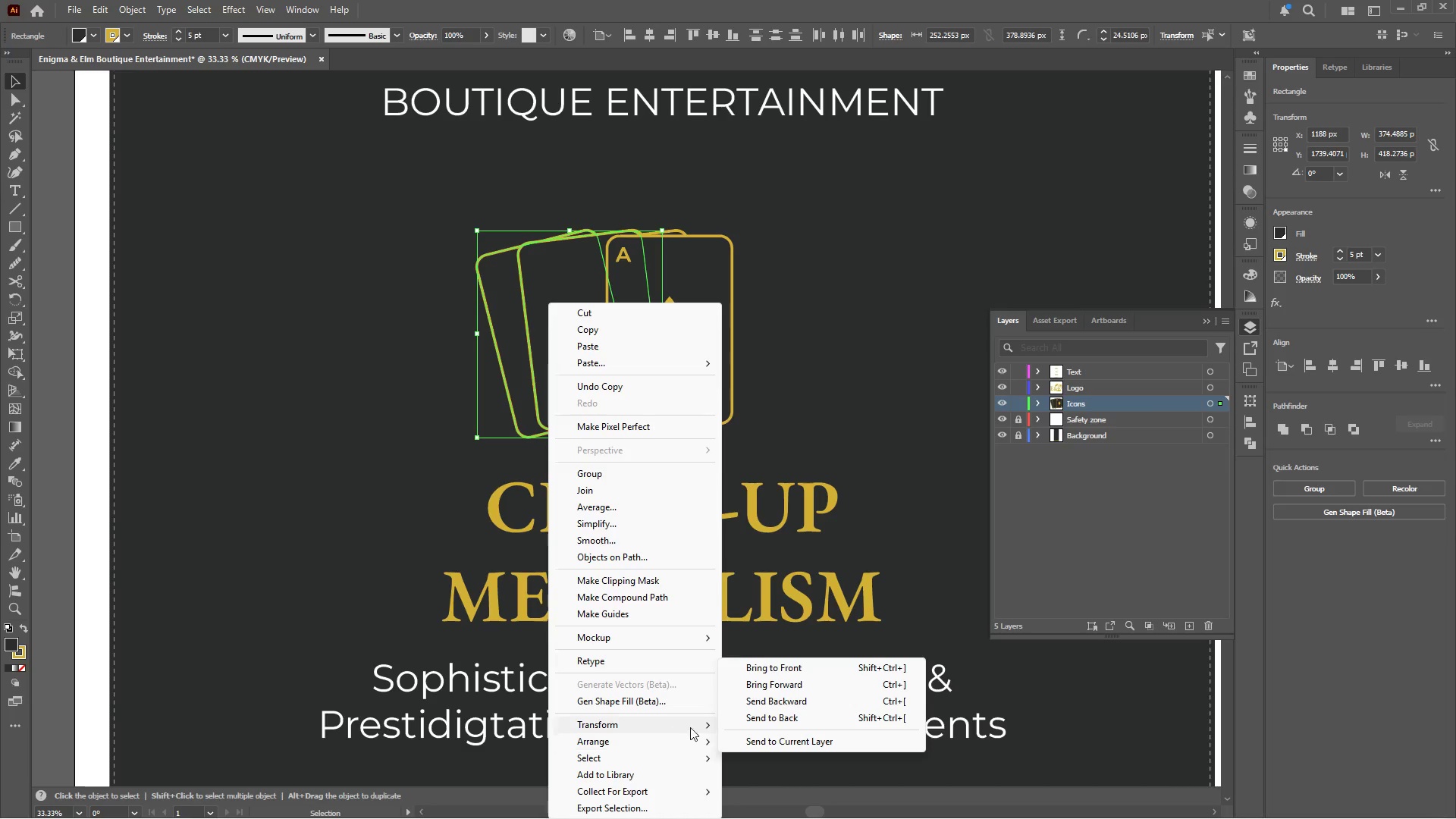 
left_click([780, 720])
 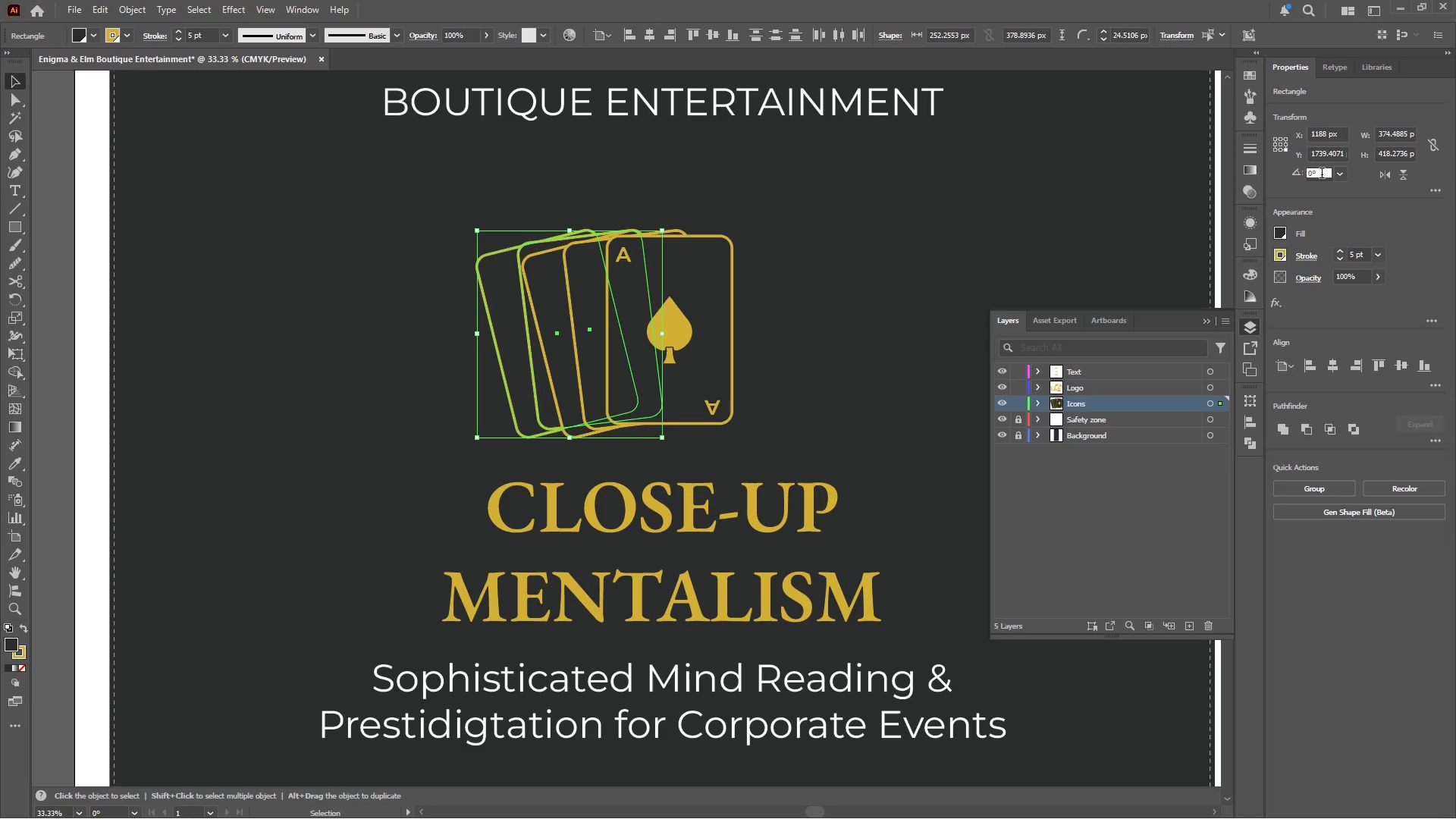 
scroll: coordinate [1323, 174], scroll_direction: up, amount: 8.0
 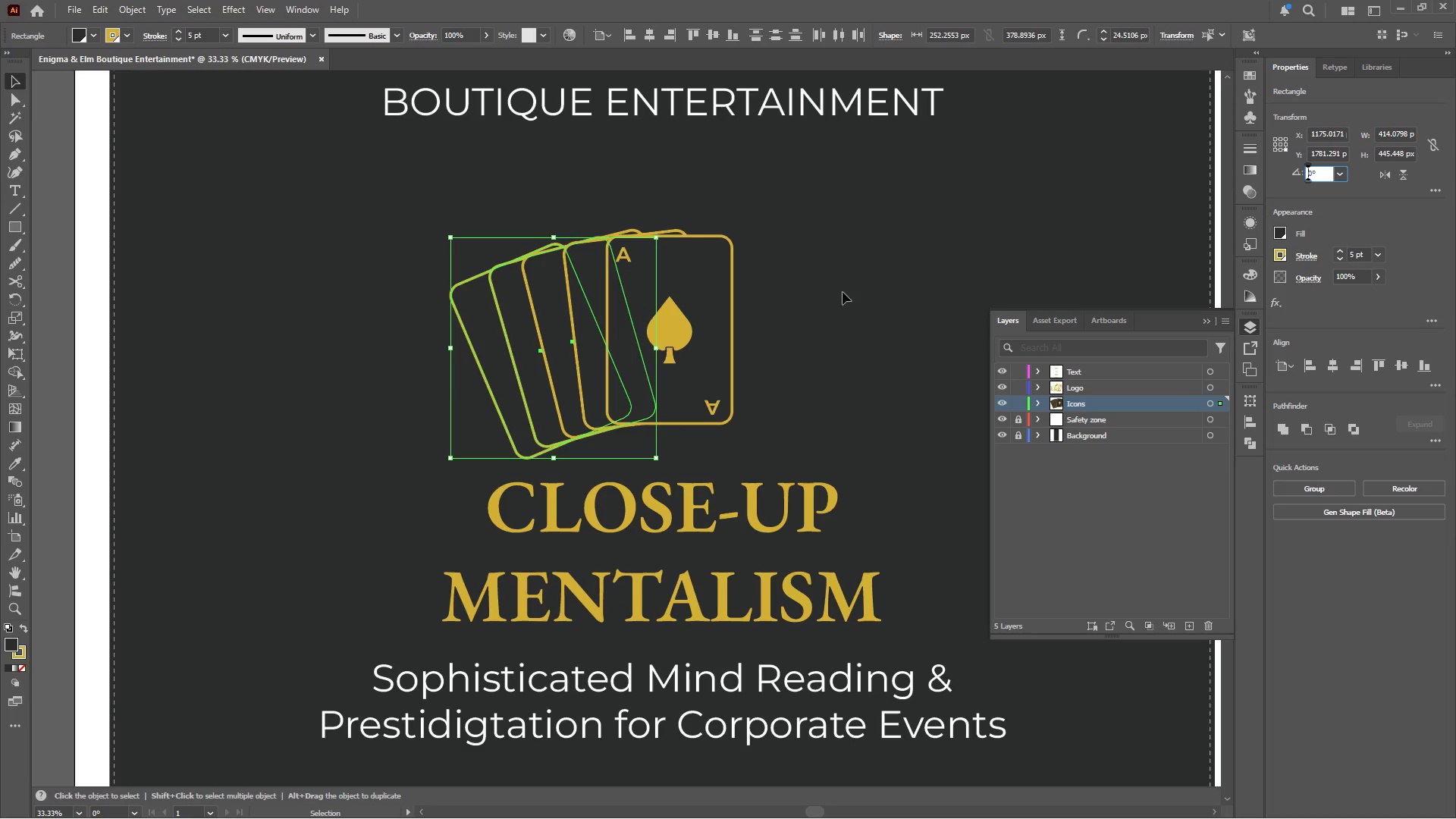 
hold_key(key=AltLeft, duration=0.42)
scroll: coordinate [526, 408], scroll_direction: up, amount: 2.0
 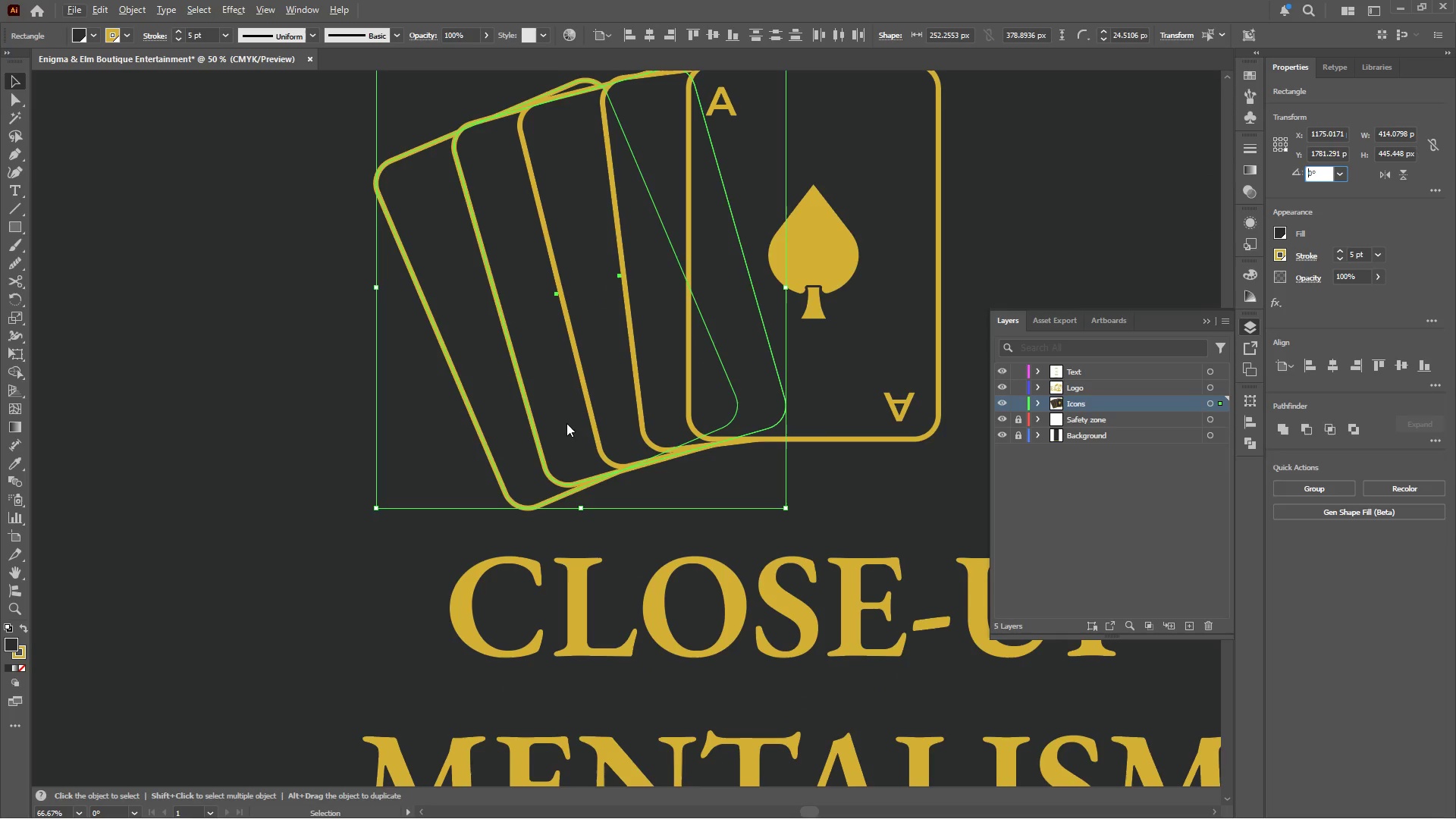 
left_click_drag(start_coordinate=[566, 423], to_coordinate=[580, 416])
 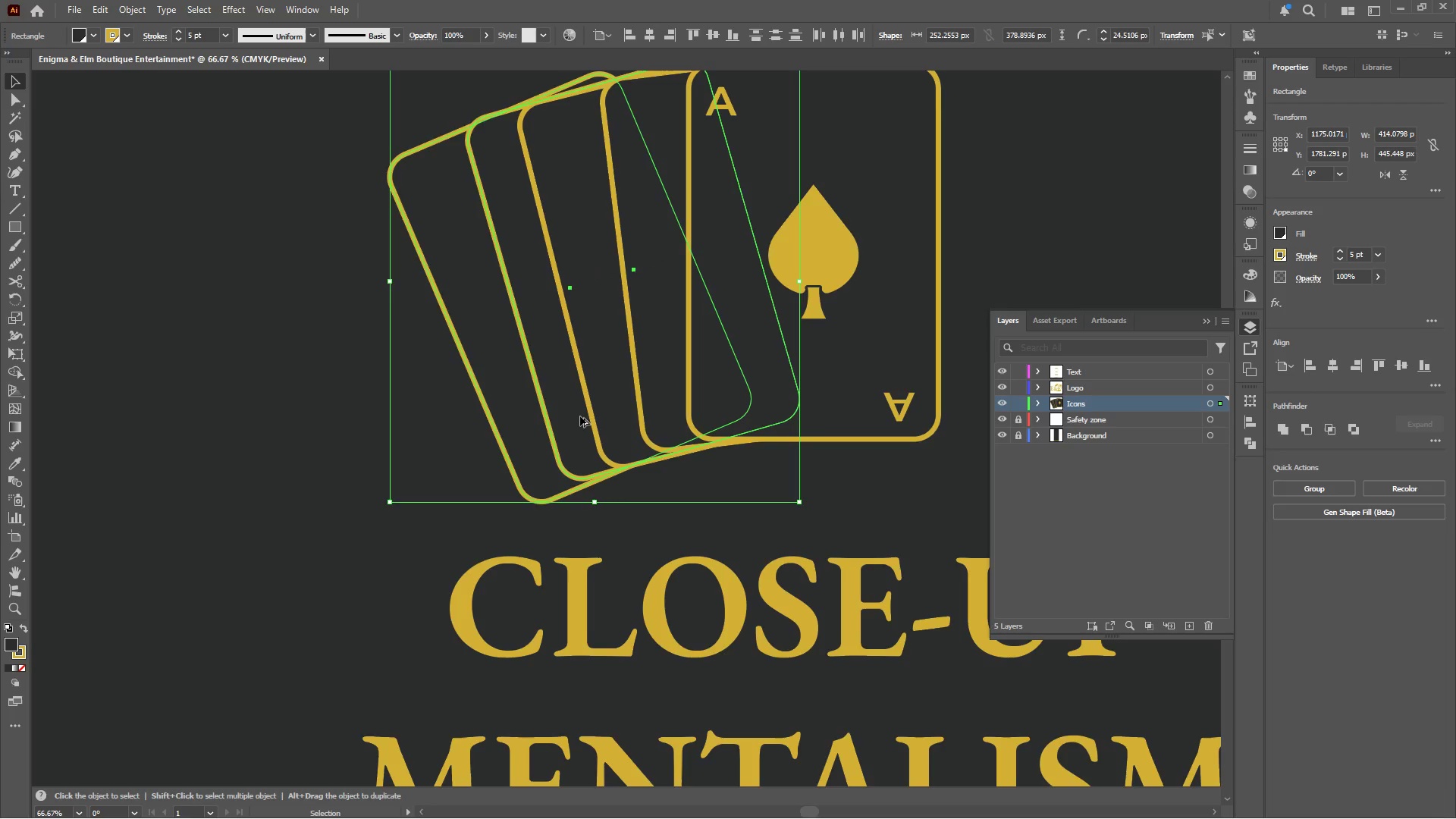 
hold_key(key=AltLeft, duration=0.52)
scroll: coordinate [580, 416], scroll_direction: down, amount: 2.0
 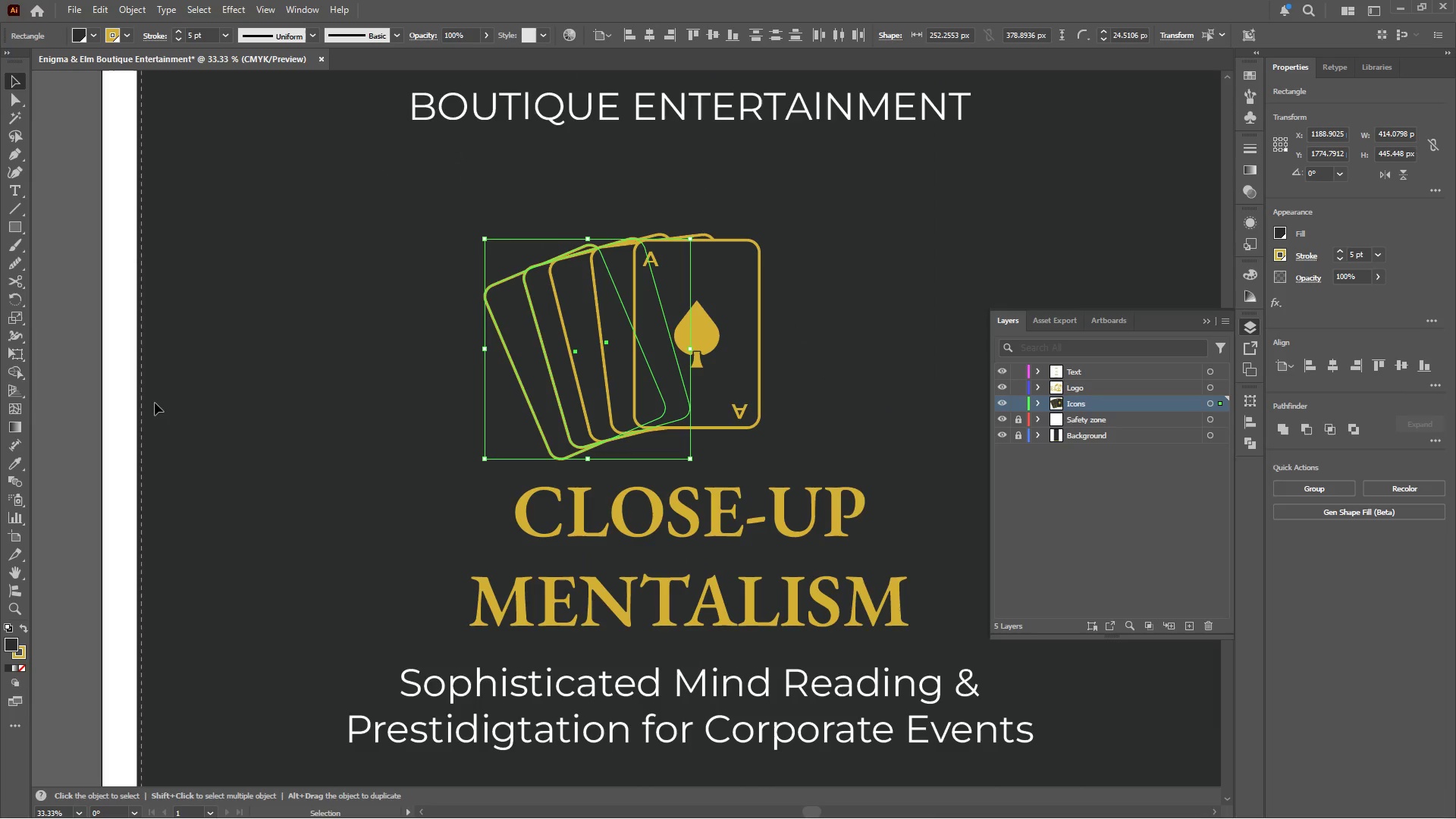 
left_click([428, 260])
 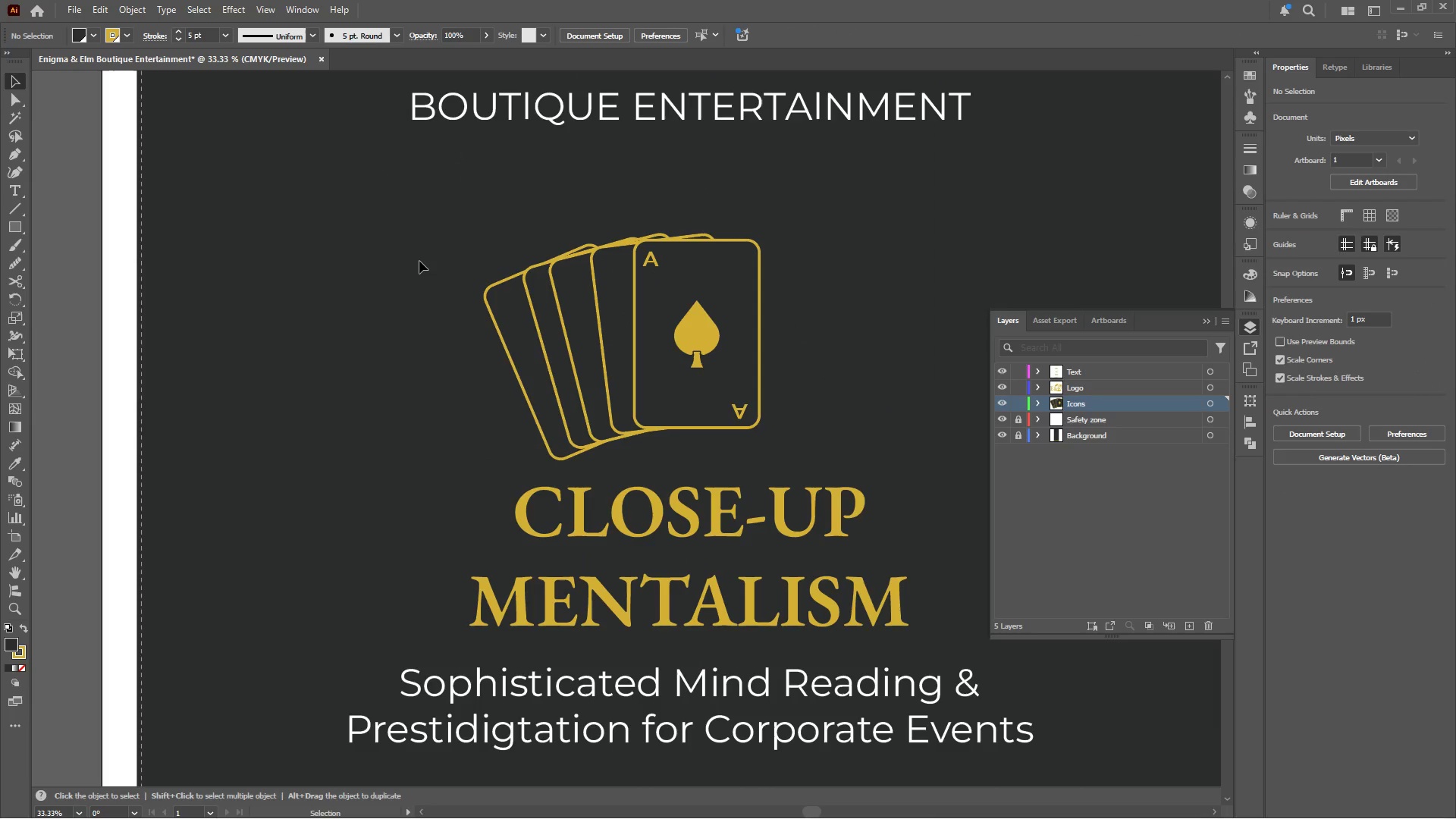 
hold_key(key=AltLeft, duration=0.47)
scroll: coordinate [419, 260], scroll_direction: down, amount: 3.0
 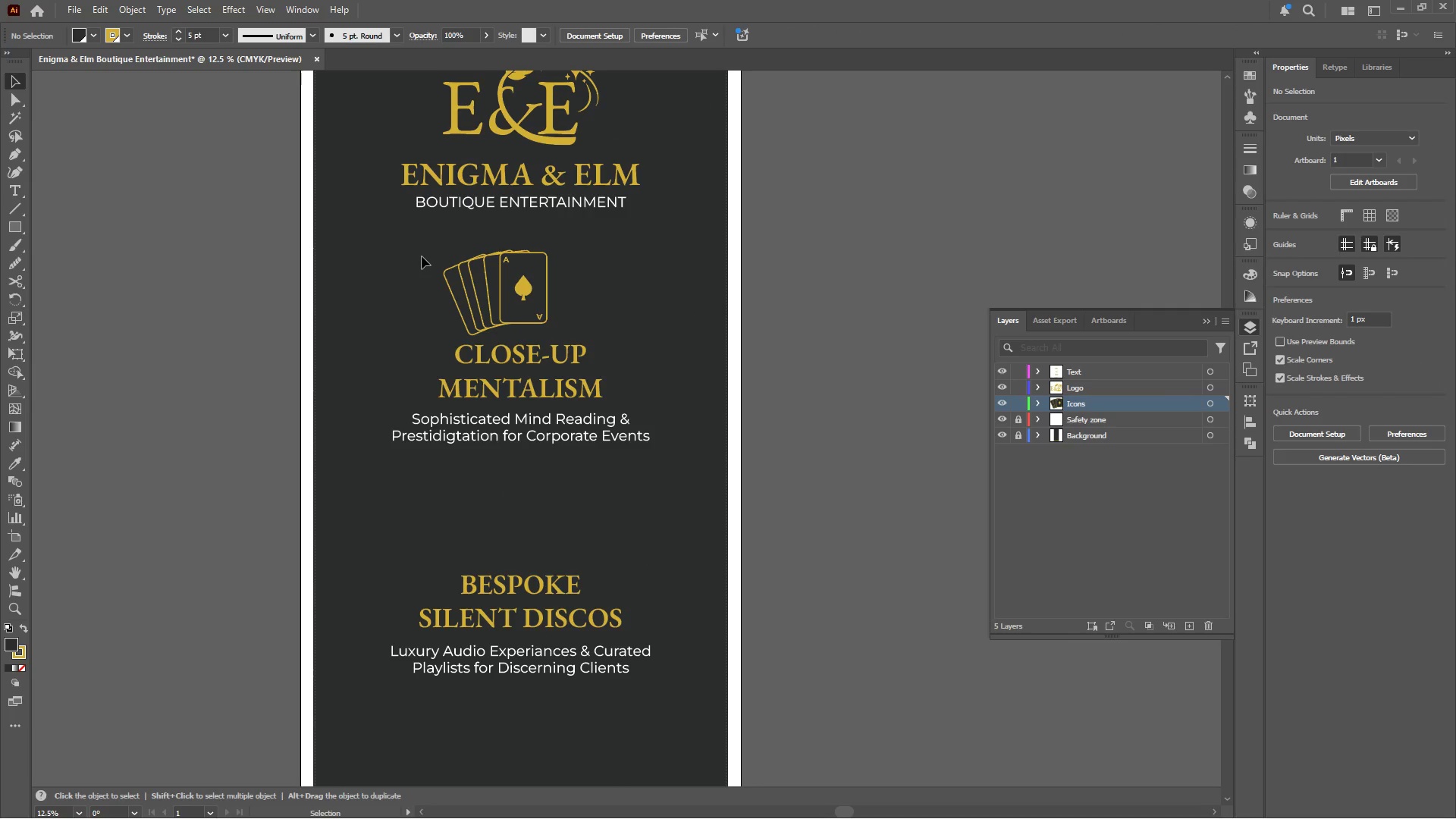 
left_click_drag(start_coordinate=[422, 256], to_coordinate=[571, 287])
 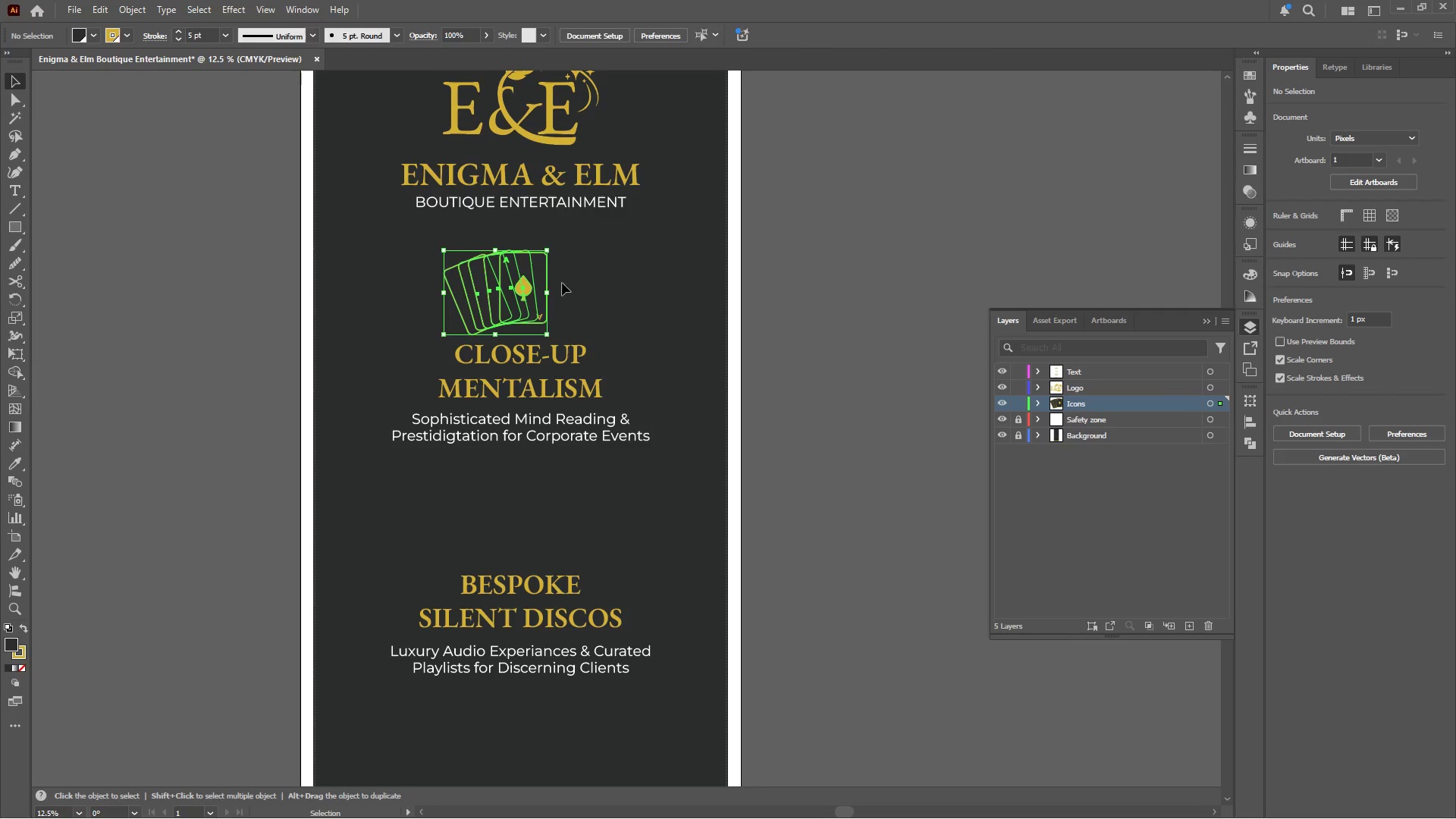 
hold_key(key=AltLeft, duration=0.41)
scroll: coordinate [541, 265], scroll_direction: up, amount: 2.0
 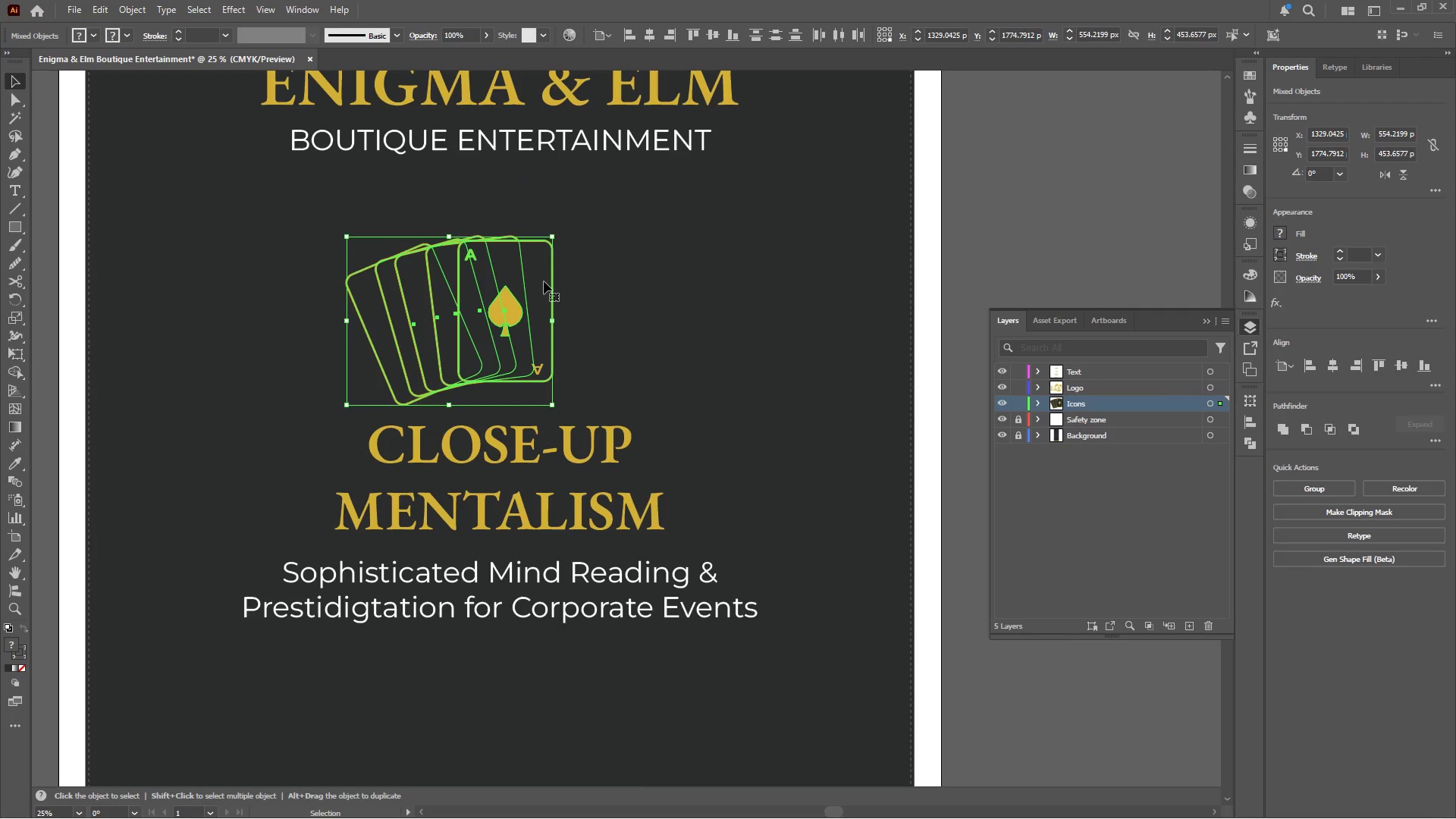 
key(Control+G)
 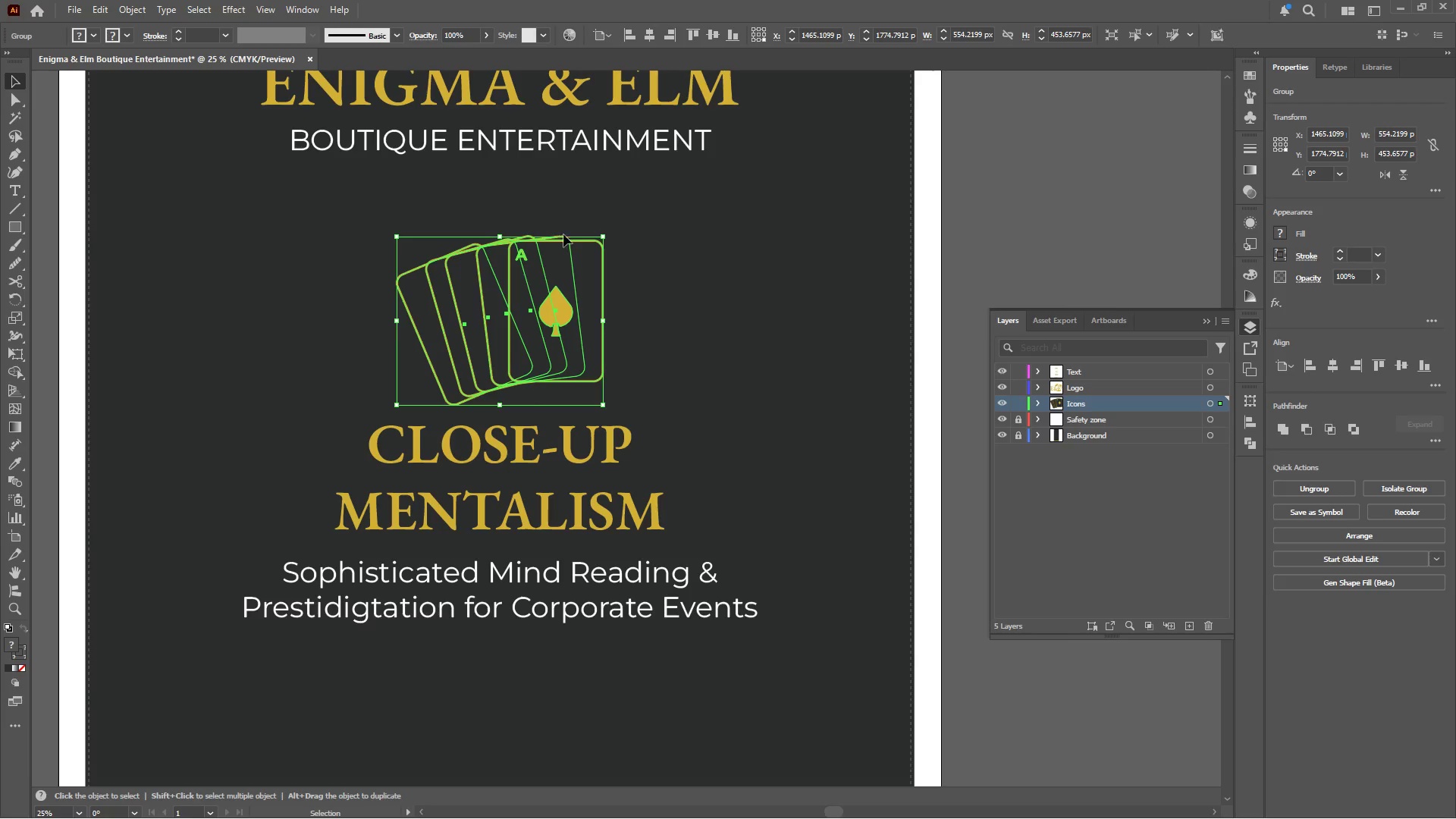 
hold_key(key=ShiftLeft, duration=1.75)
left_click_drag(start_coordinate=[498, 402], to_coordinate=[501, 369])
 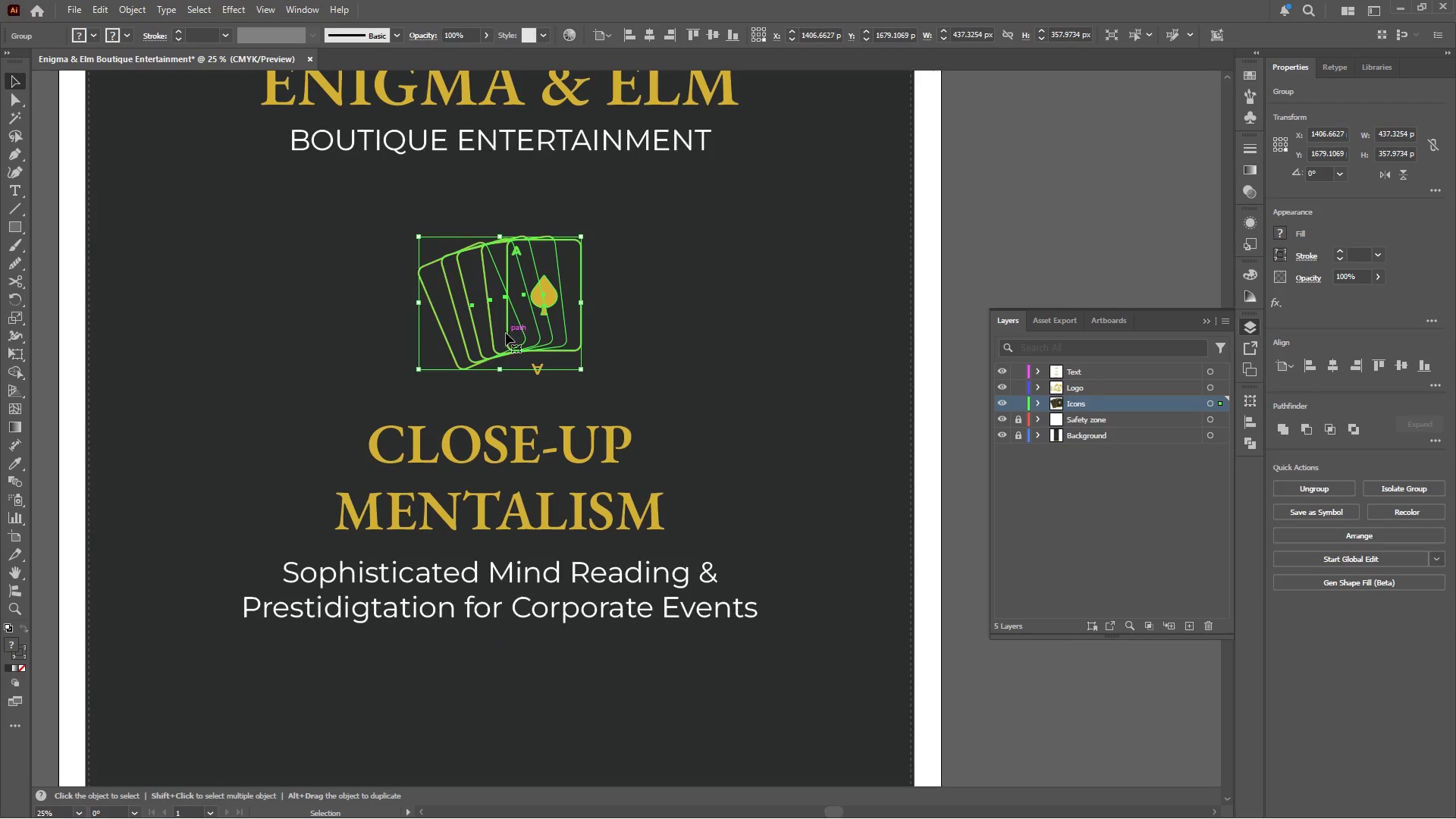 
left_click_drag(start_coordinate=[506, 333], to_coordinate=[506, 350])
 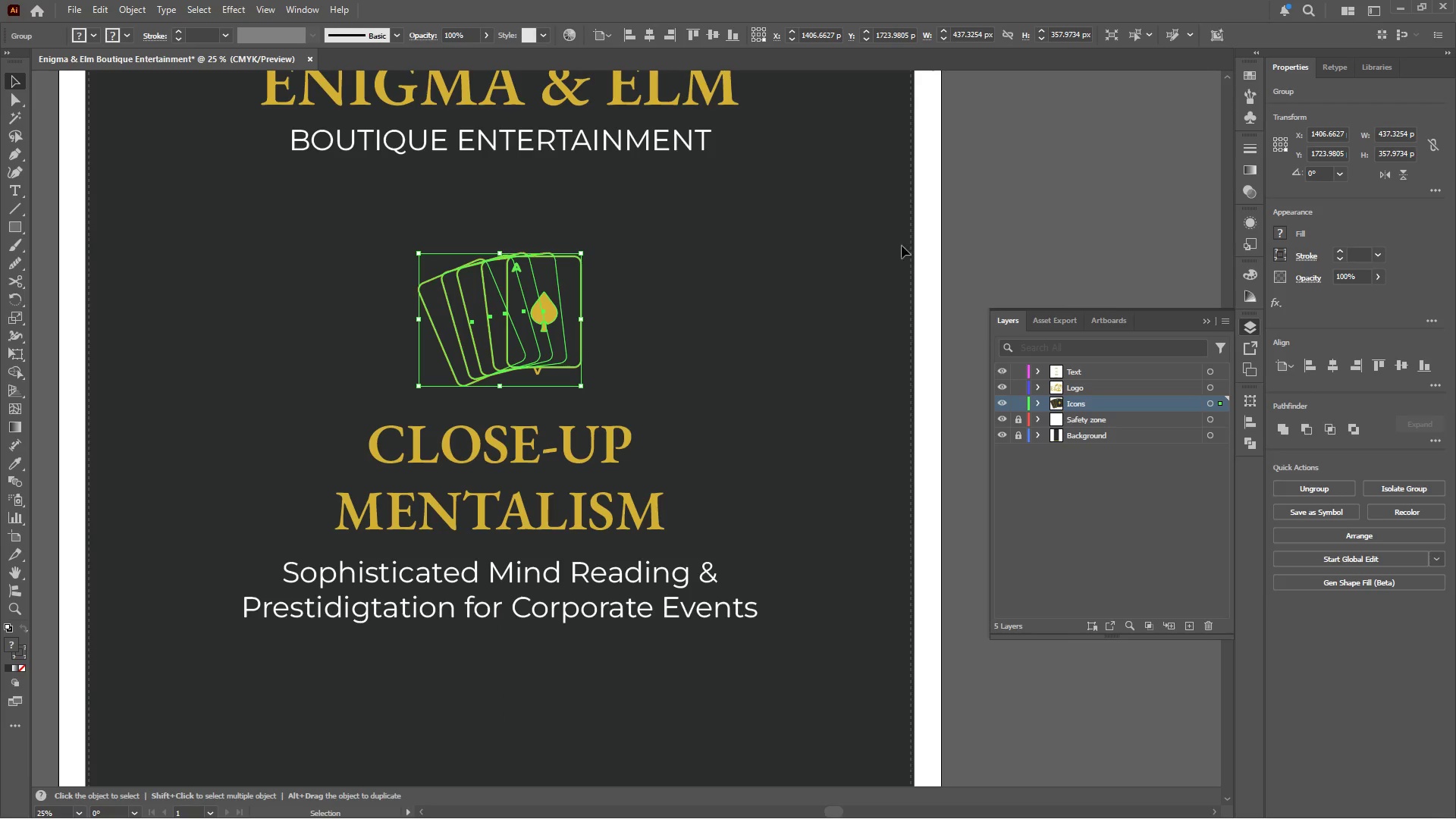 
hold_key(key=ShiftLeft, duration=0.48)
 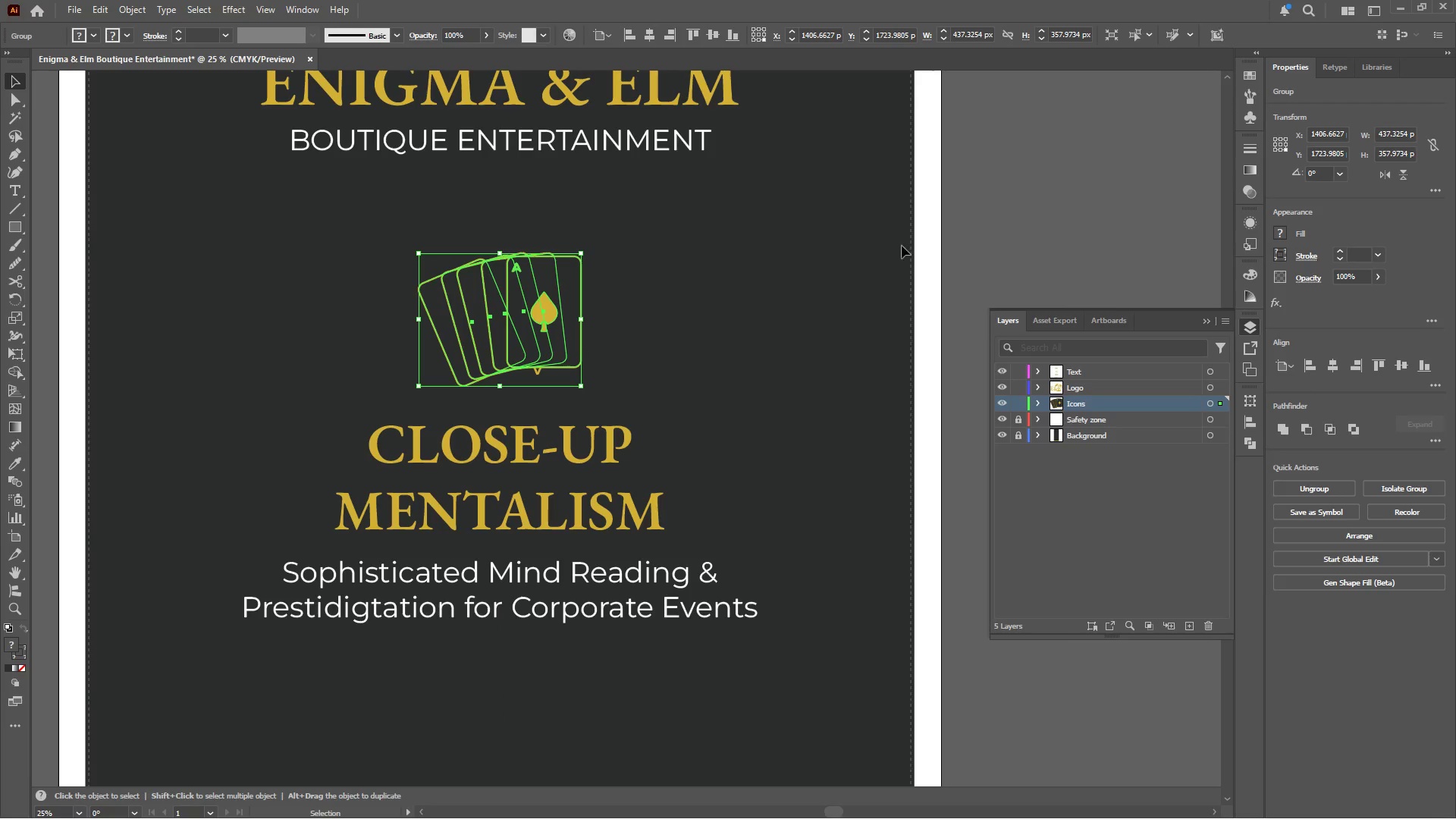 
left_click([948, 220])
 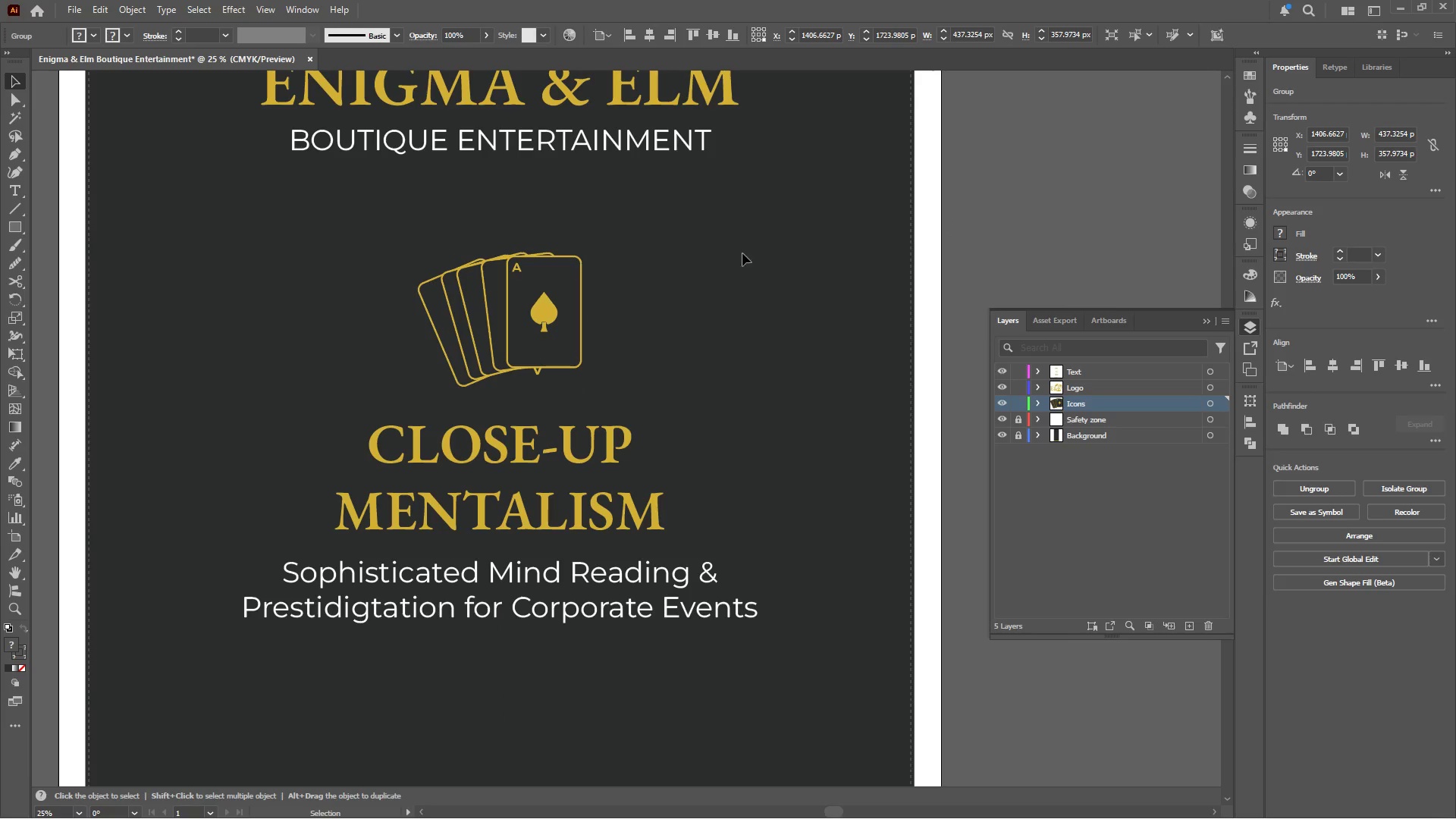 
hold_key(key=AltLeft, duration=0.59)
scroll: coordinate [500, 299], scroll_direction: up, amount: 3.0
 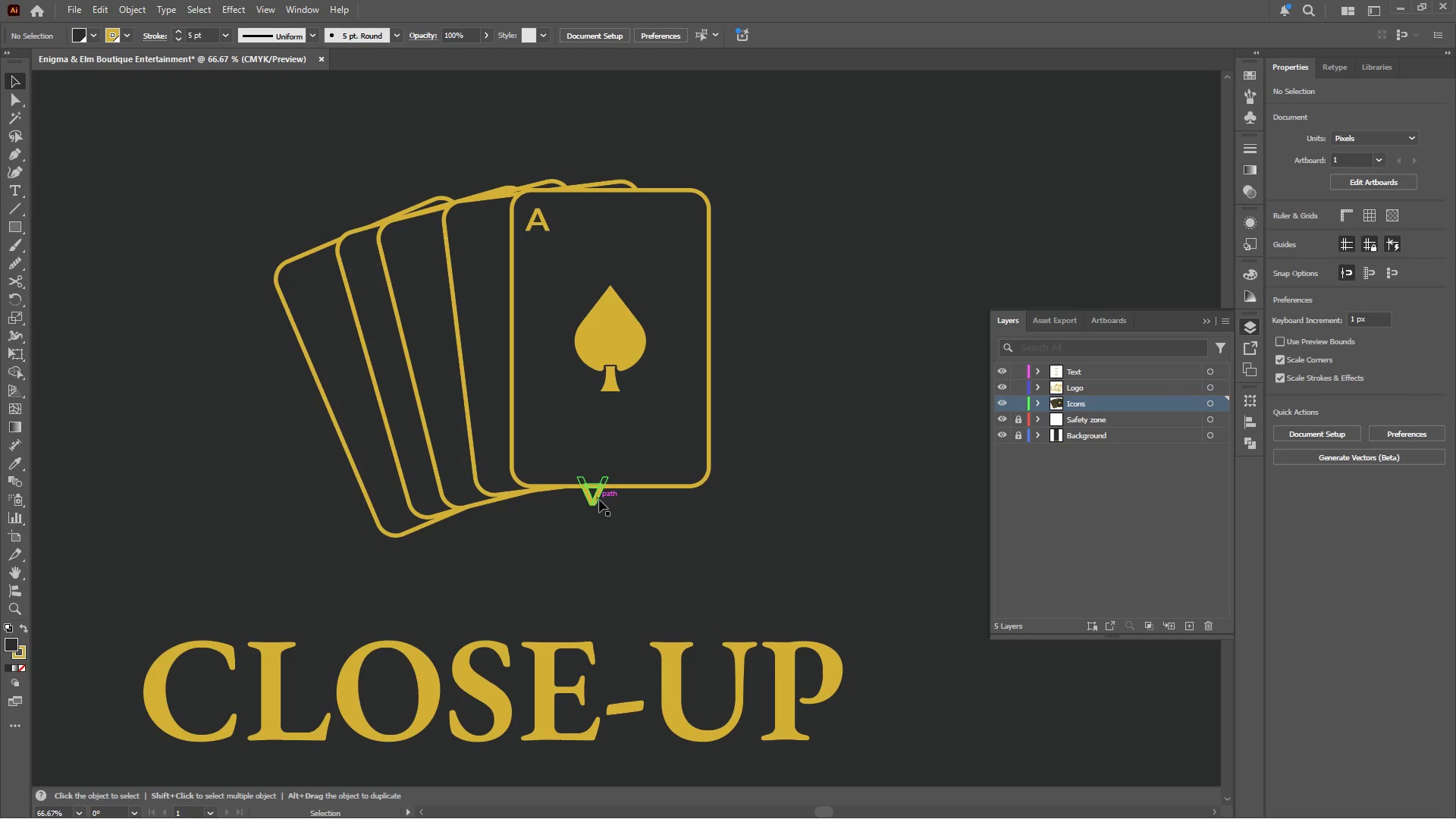 
left_click([598, 497])
 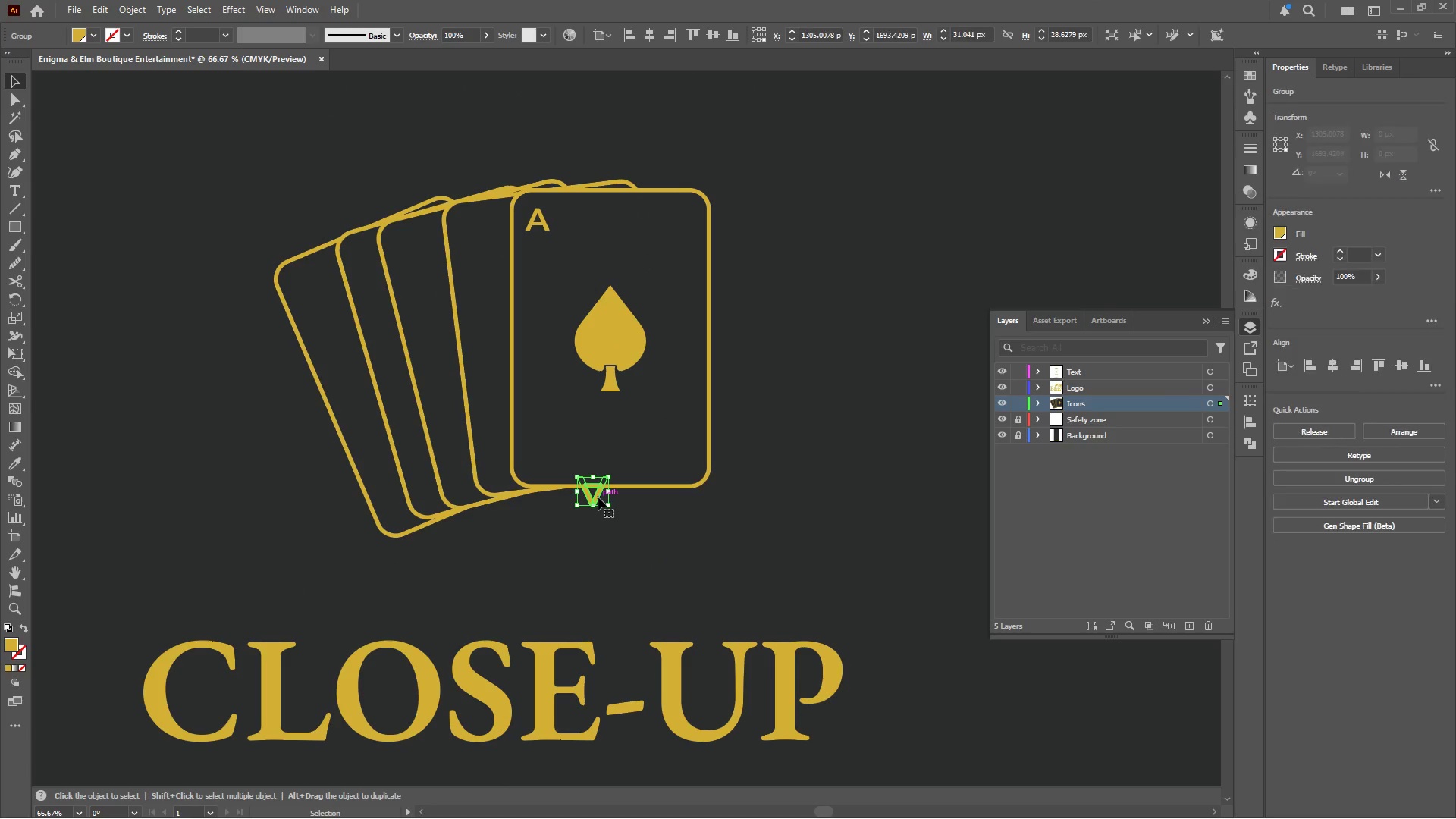 
key(Control+Z)
 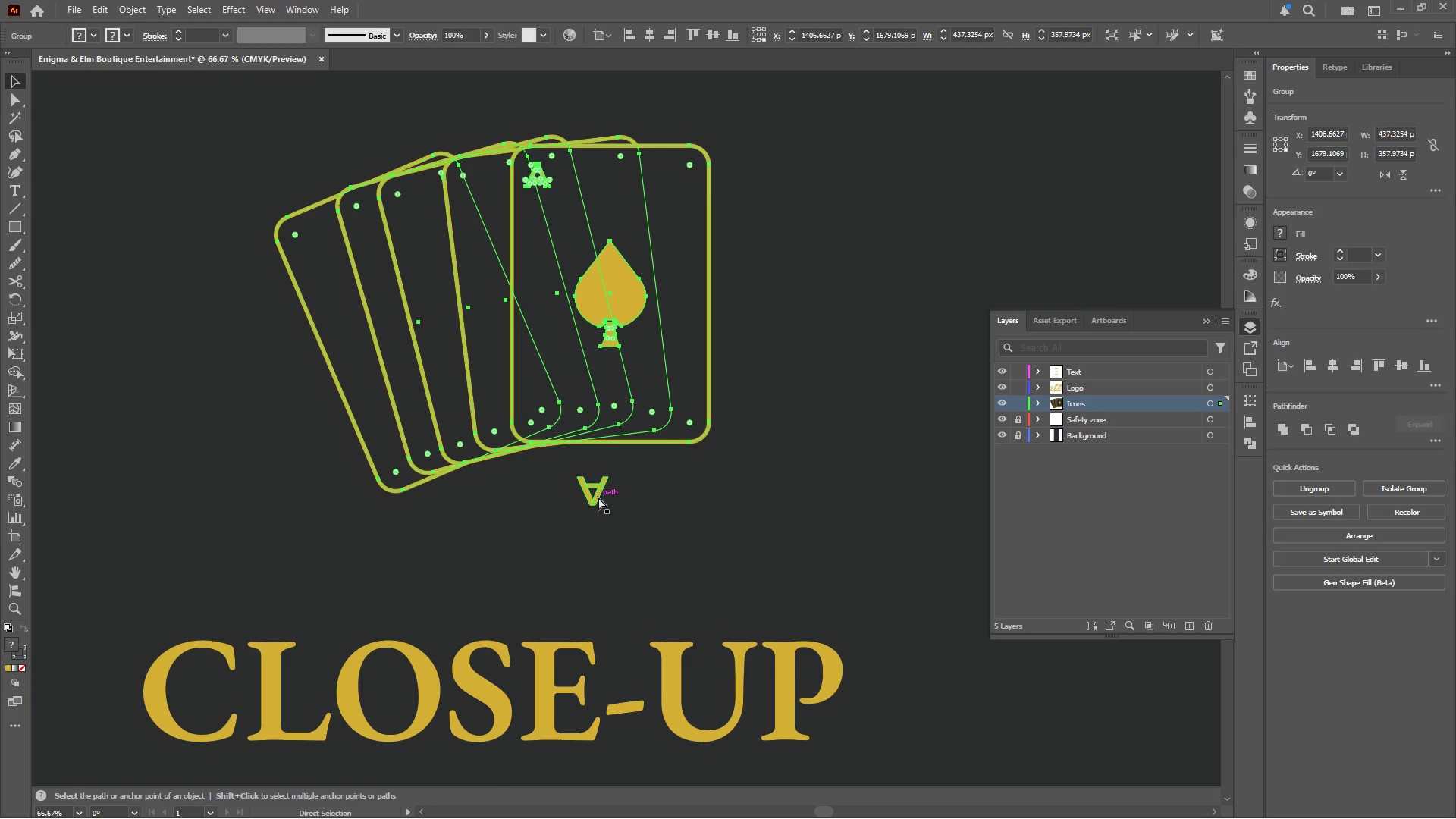 
key(Control+Z)
 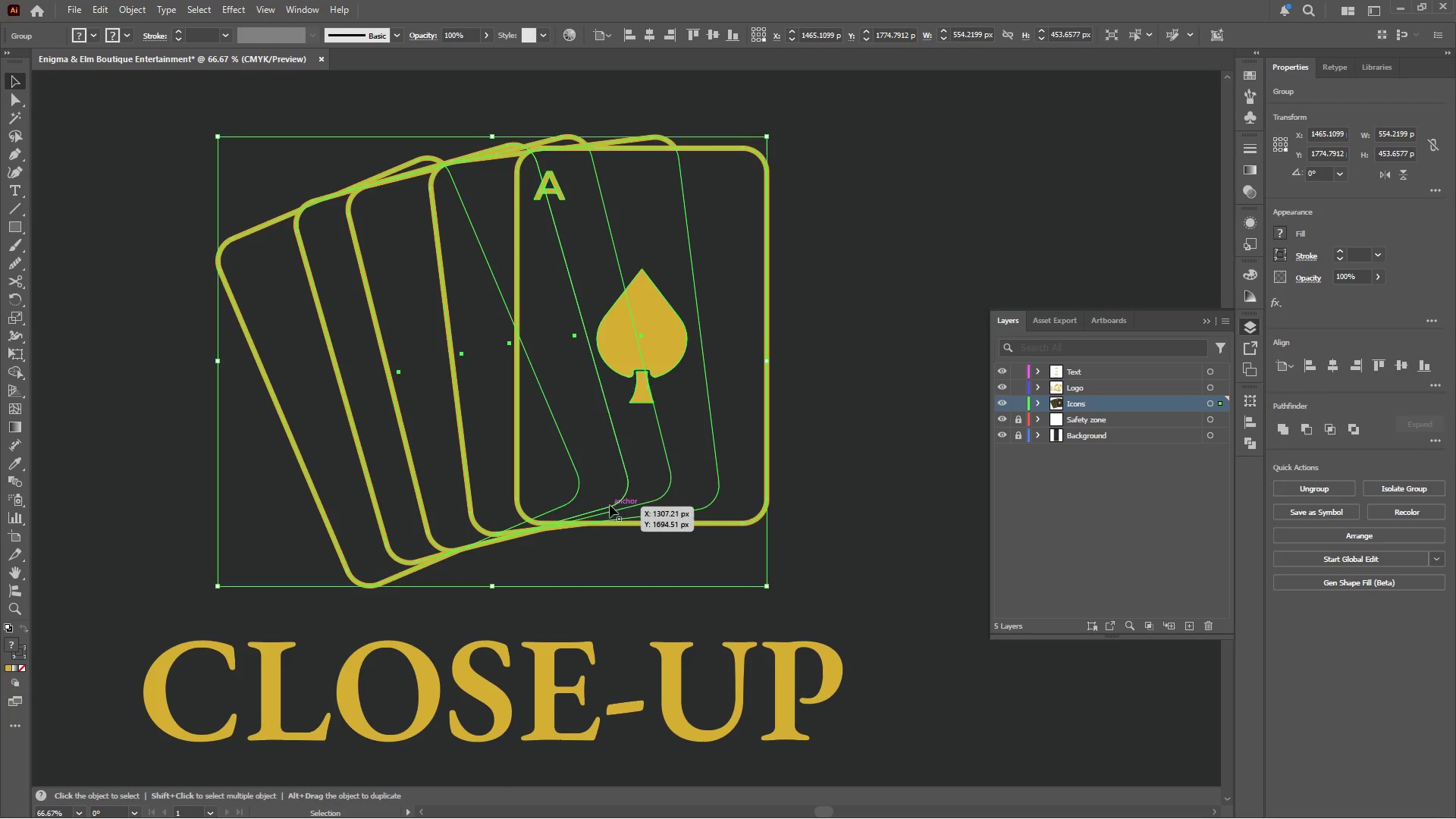 
key(Control+Z)
 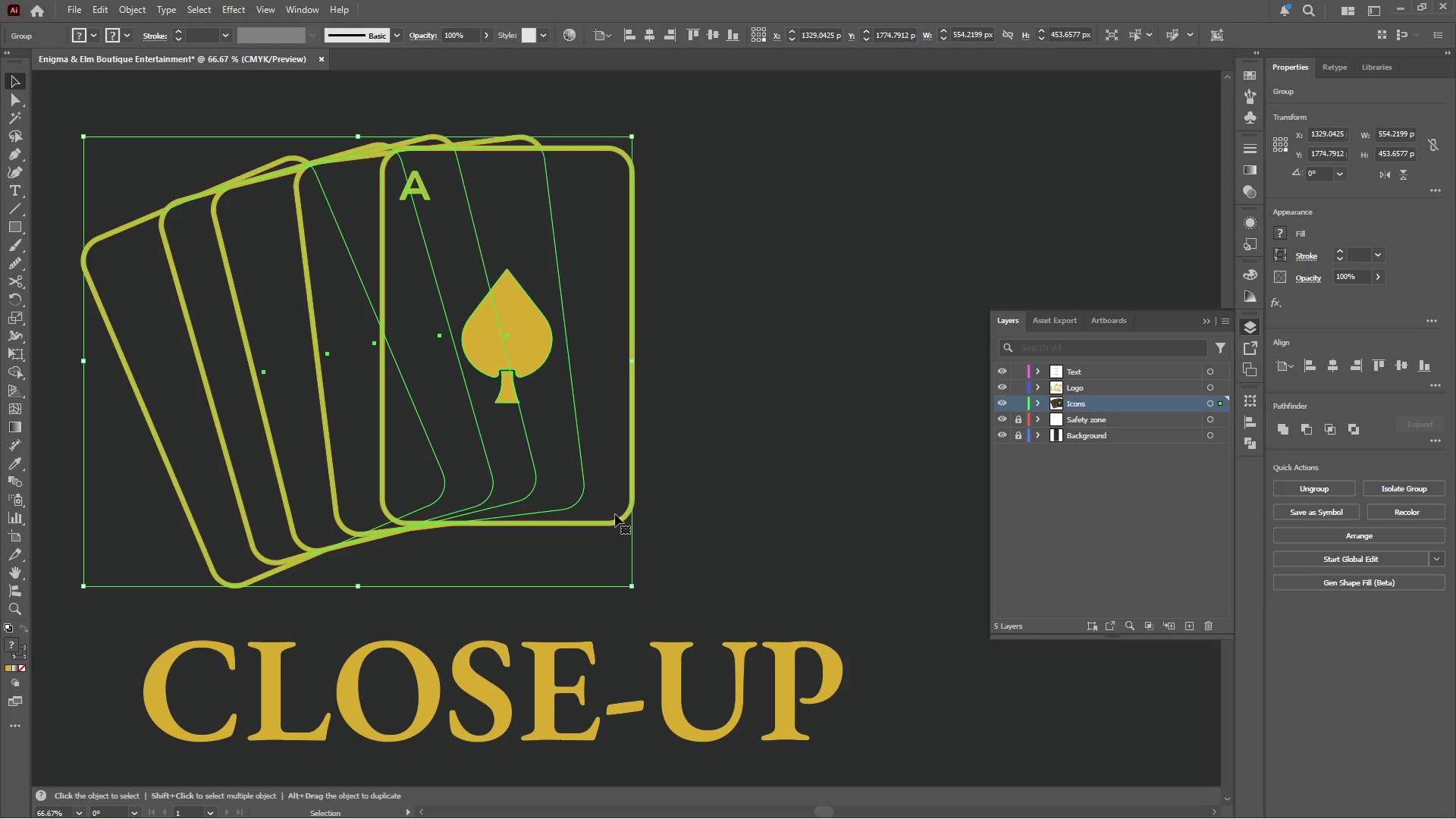 
key(Control+Z)
 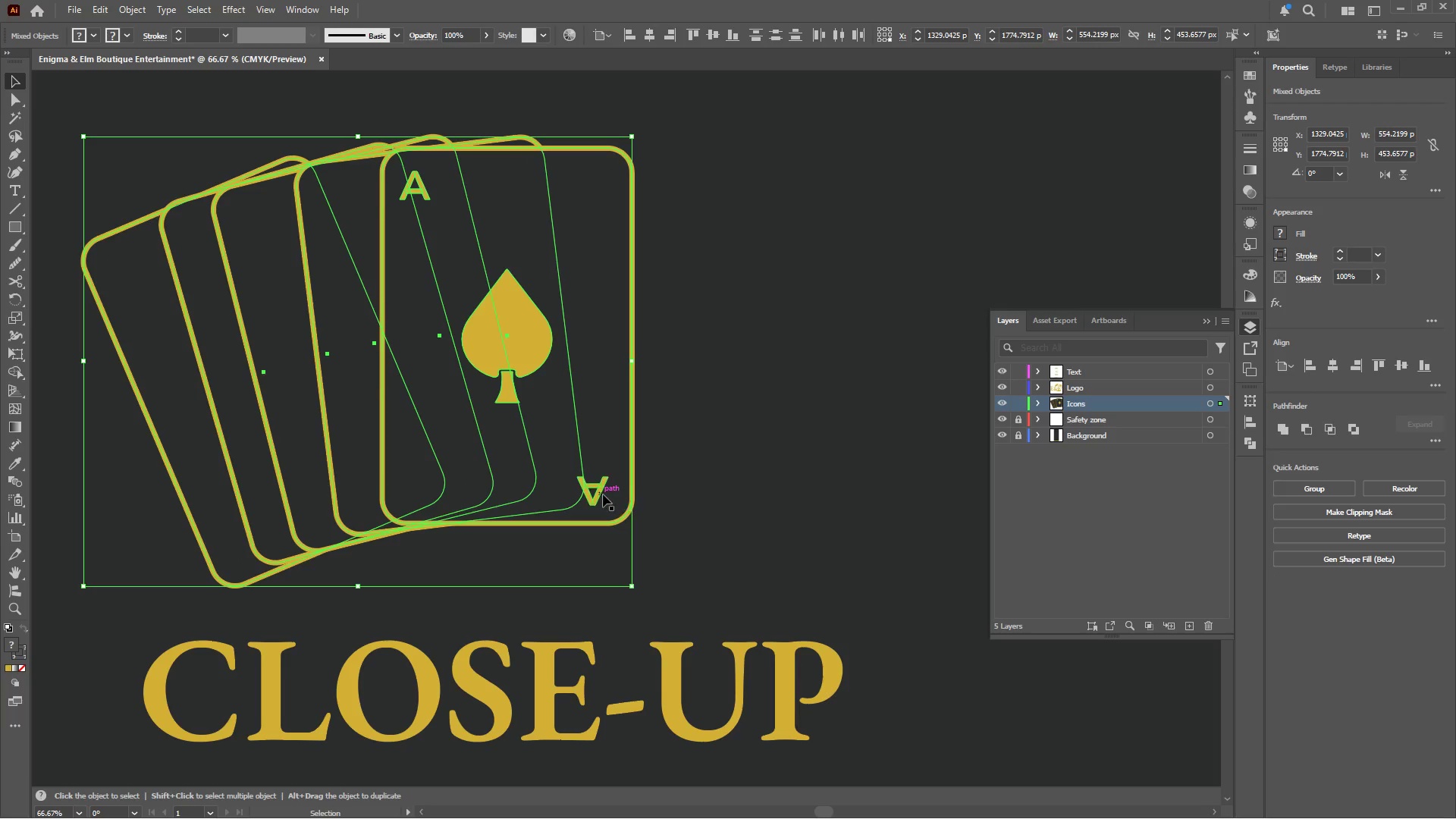 
left_click([601, 493])
 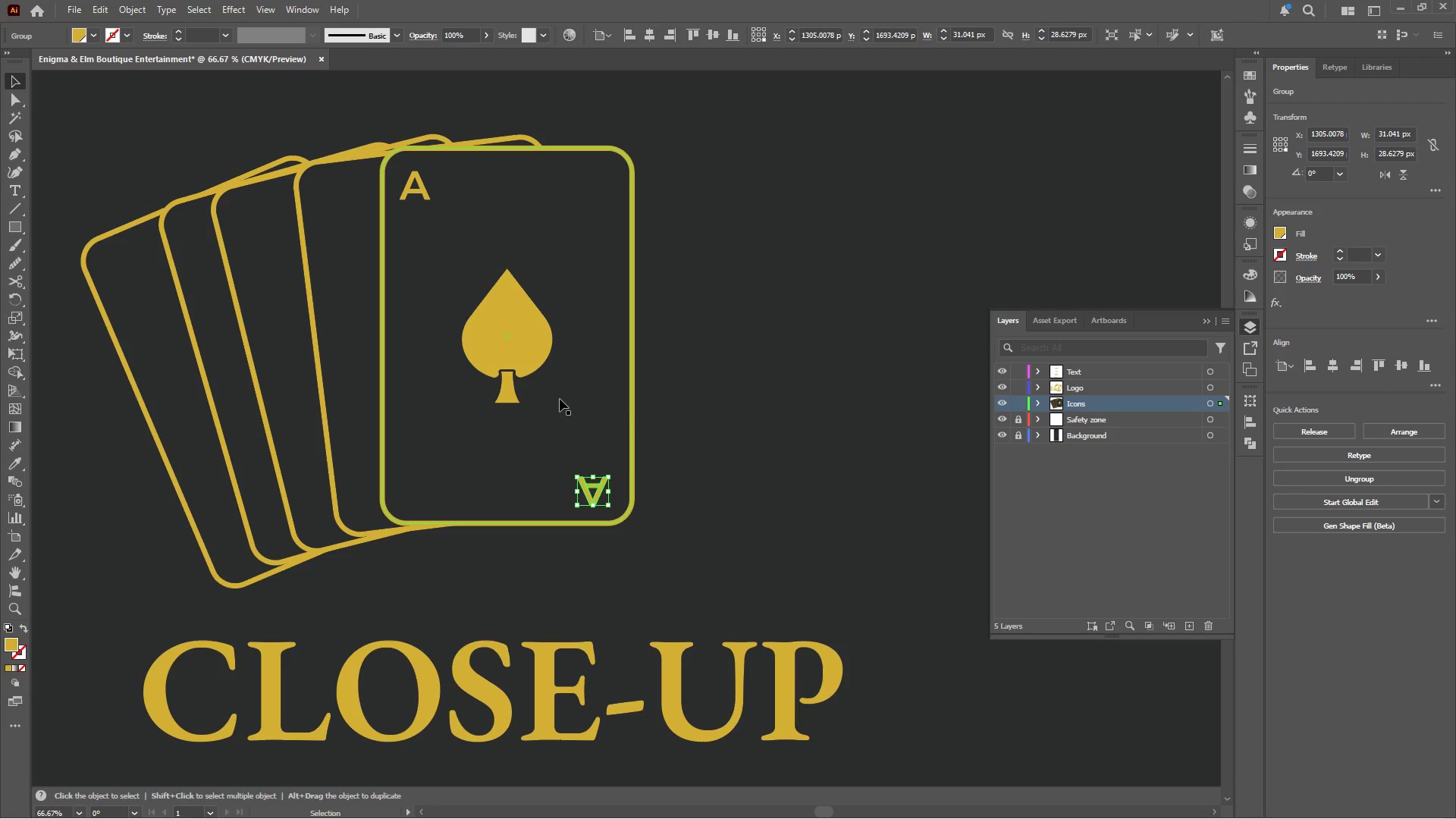 
hold_key(key=AltLeft, duration=0.34)
scroll: coordinate [637, 412], scroll_direction: down, amount: 3.0
 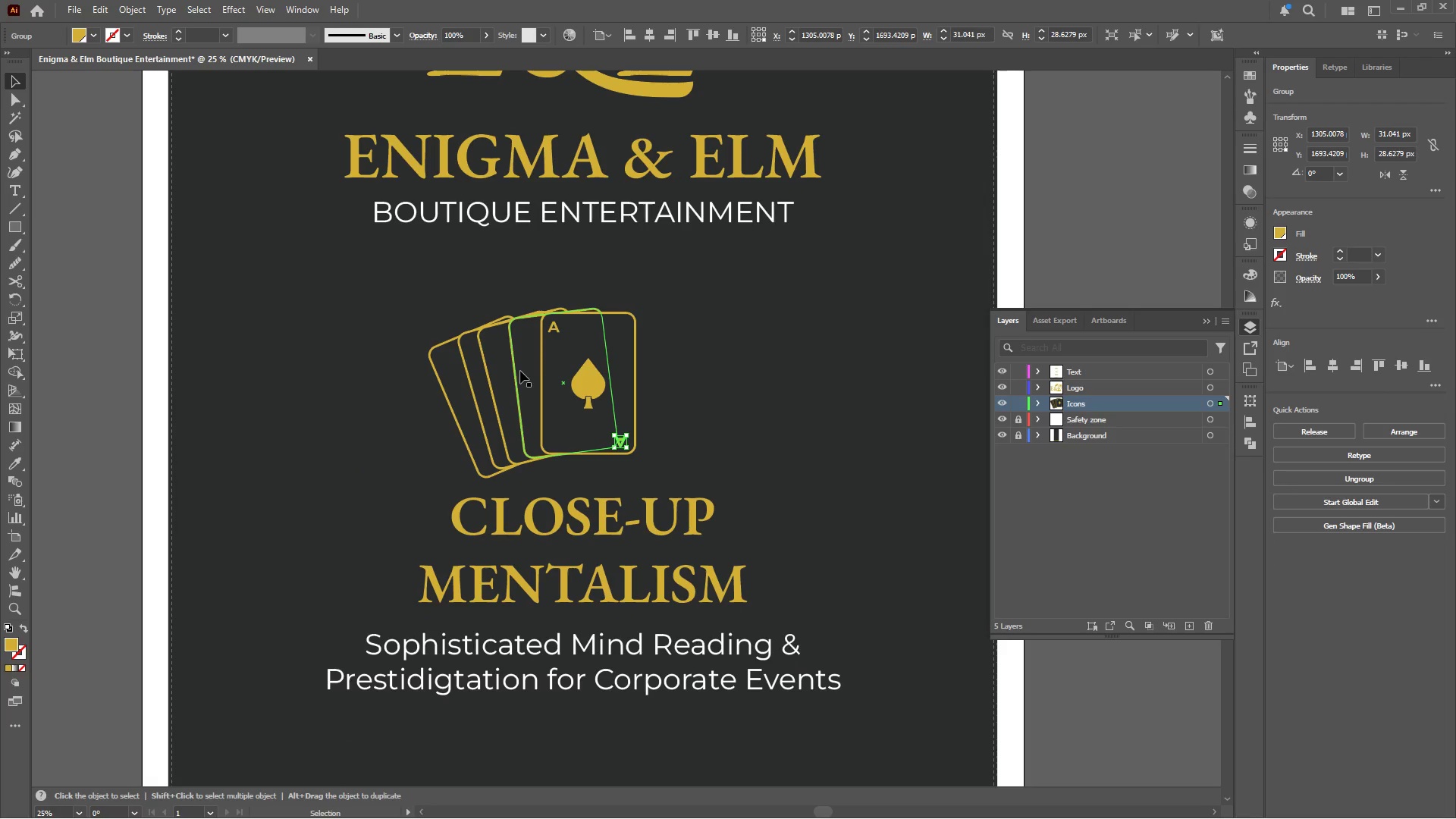 
left_click([519, 370])
 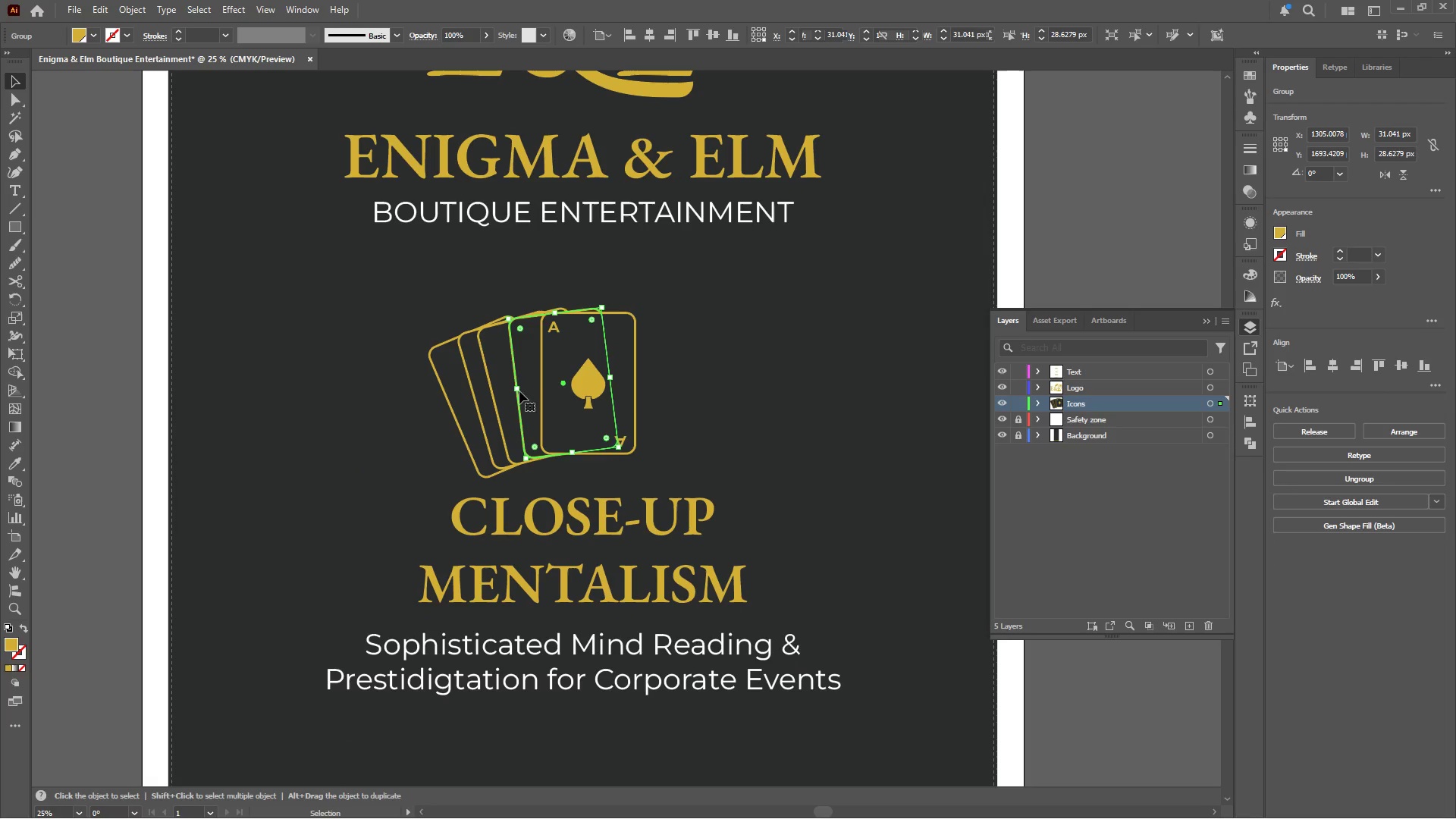 
hold_key(key=AltLeft, duration=0.48)
scroll: coordinate [520, 393], scroll_direction: up, amount: 3.0
 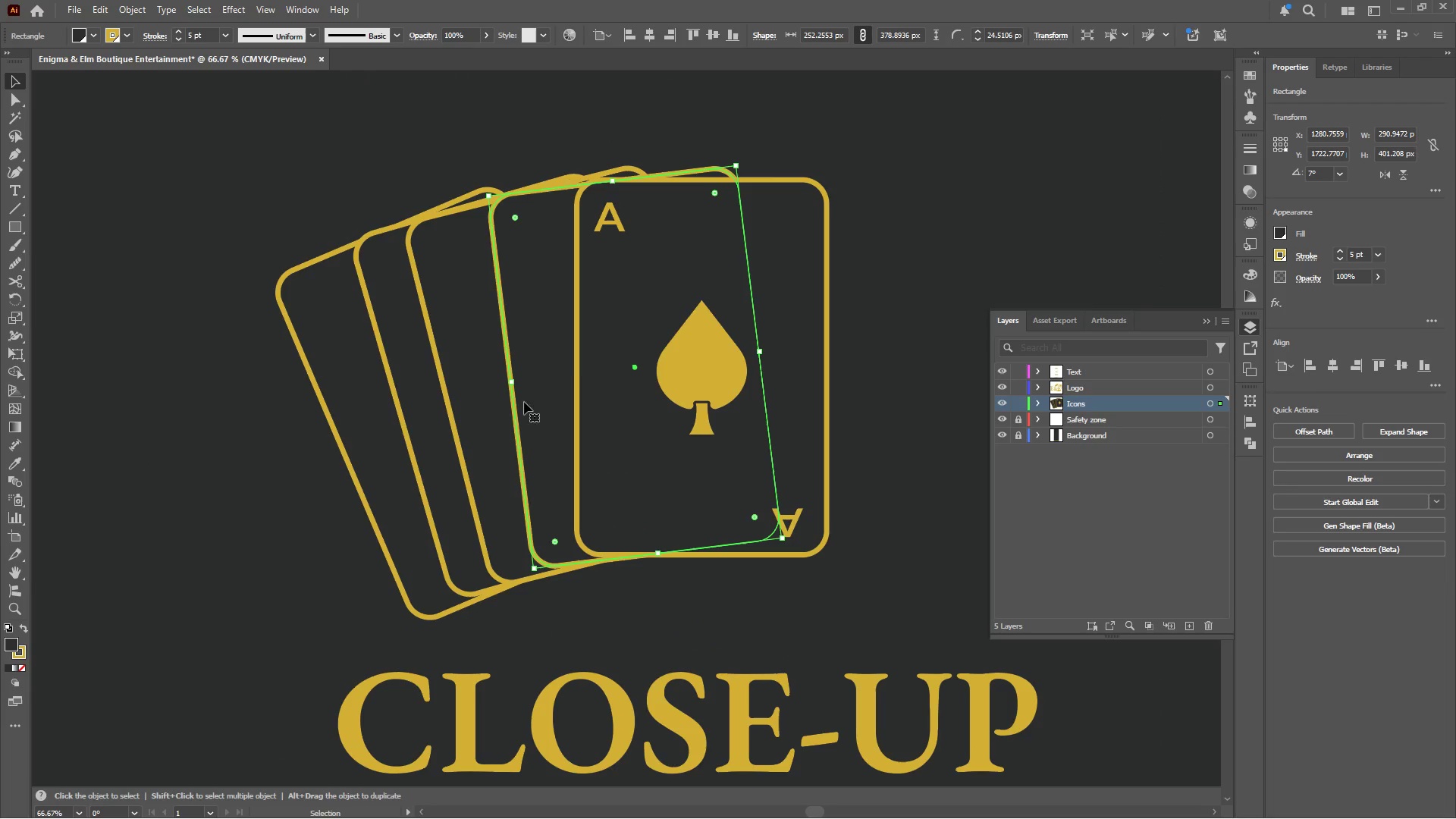 
hold_key(key=ShiftLeft, duration=2.0)
left_click([477, 422])
 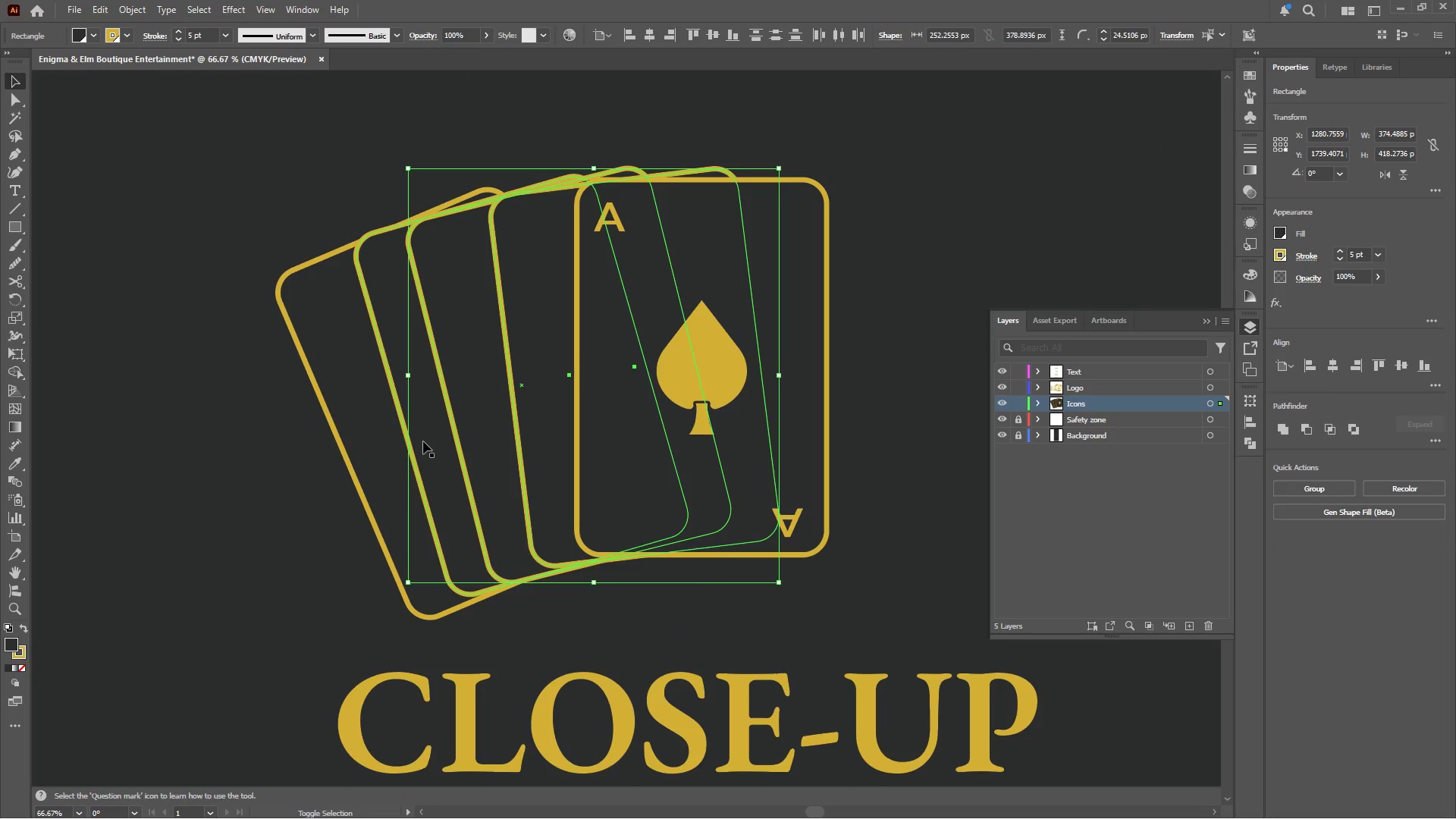 
left_click([423, 441])
 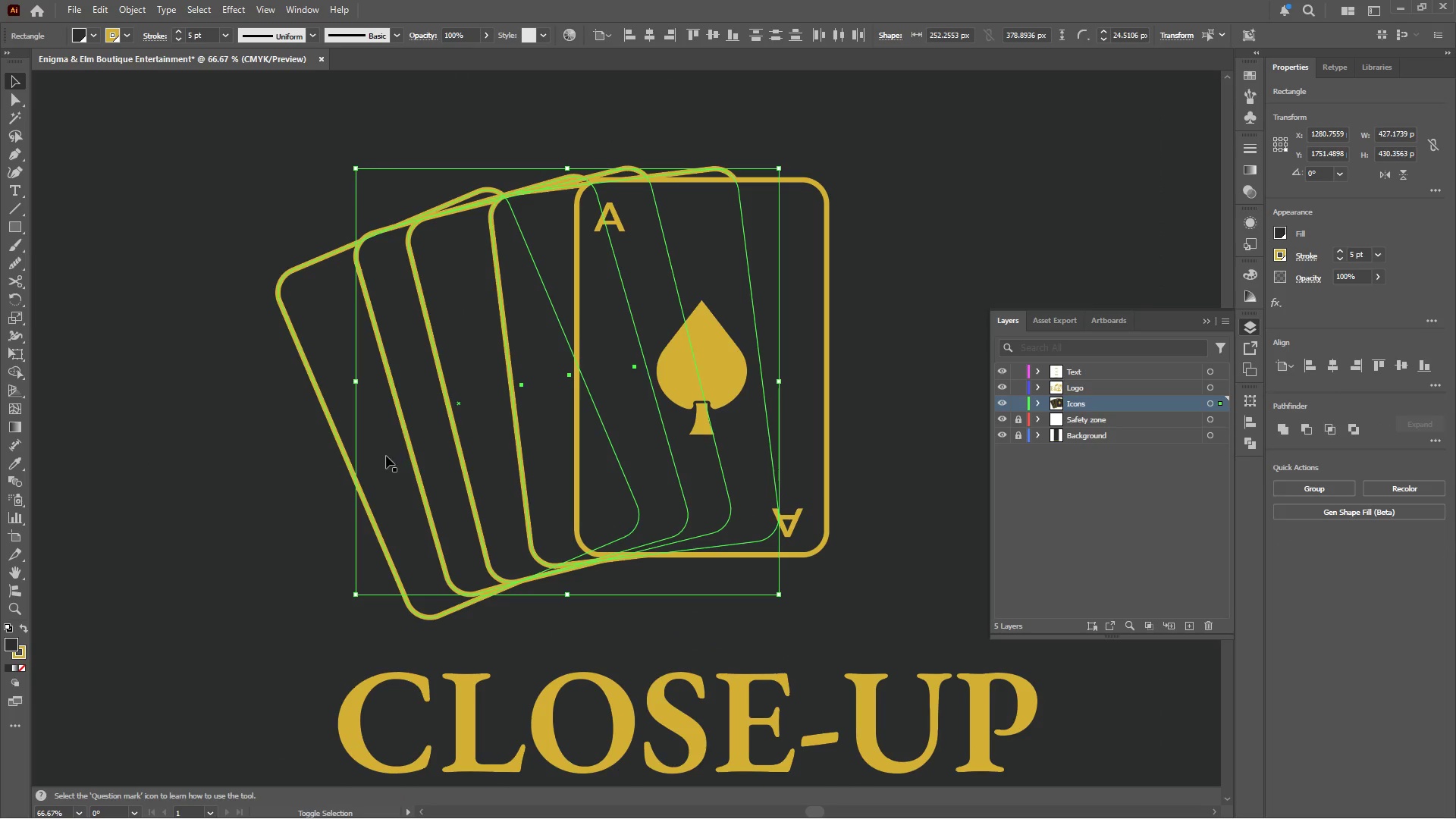 
left_click([384, 456])
 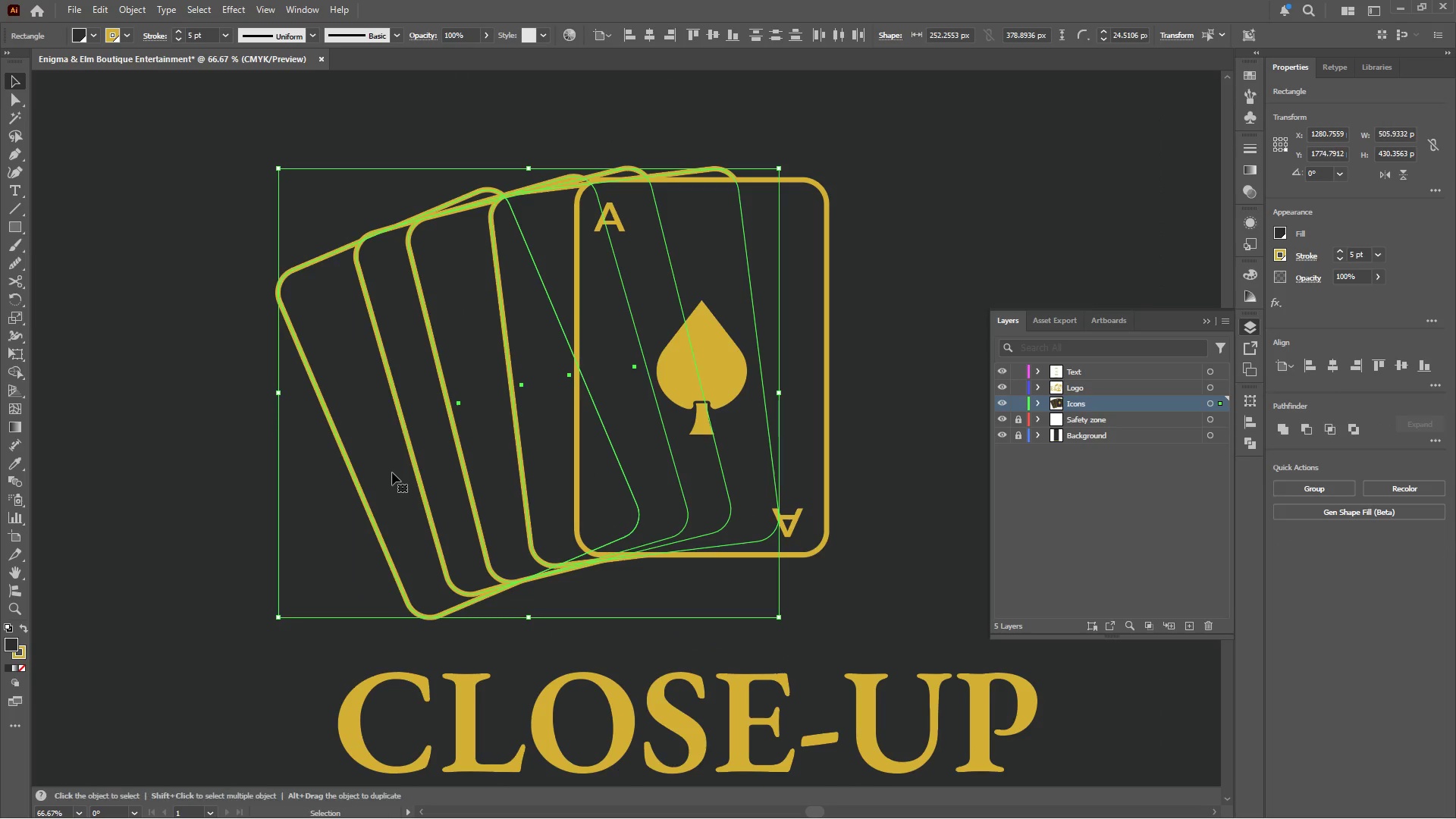 
left_click_drag(start_coordinate=[392, 472], to_coordinate=[428, 463])
 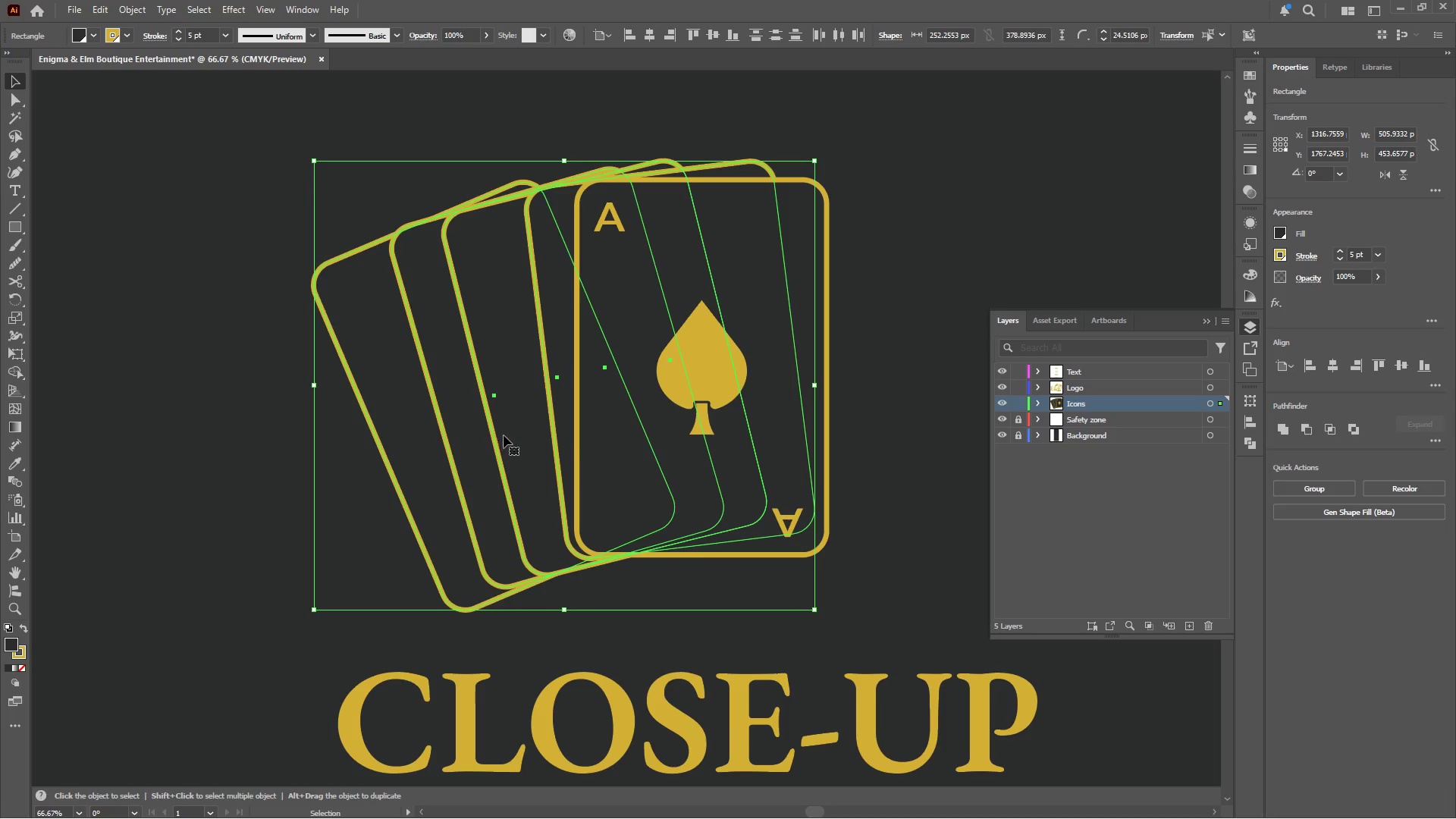 
hold_key(key=ShiftLeft, duration=1.83)
 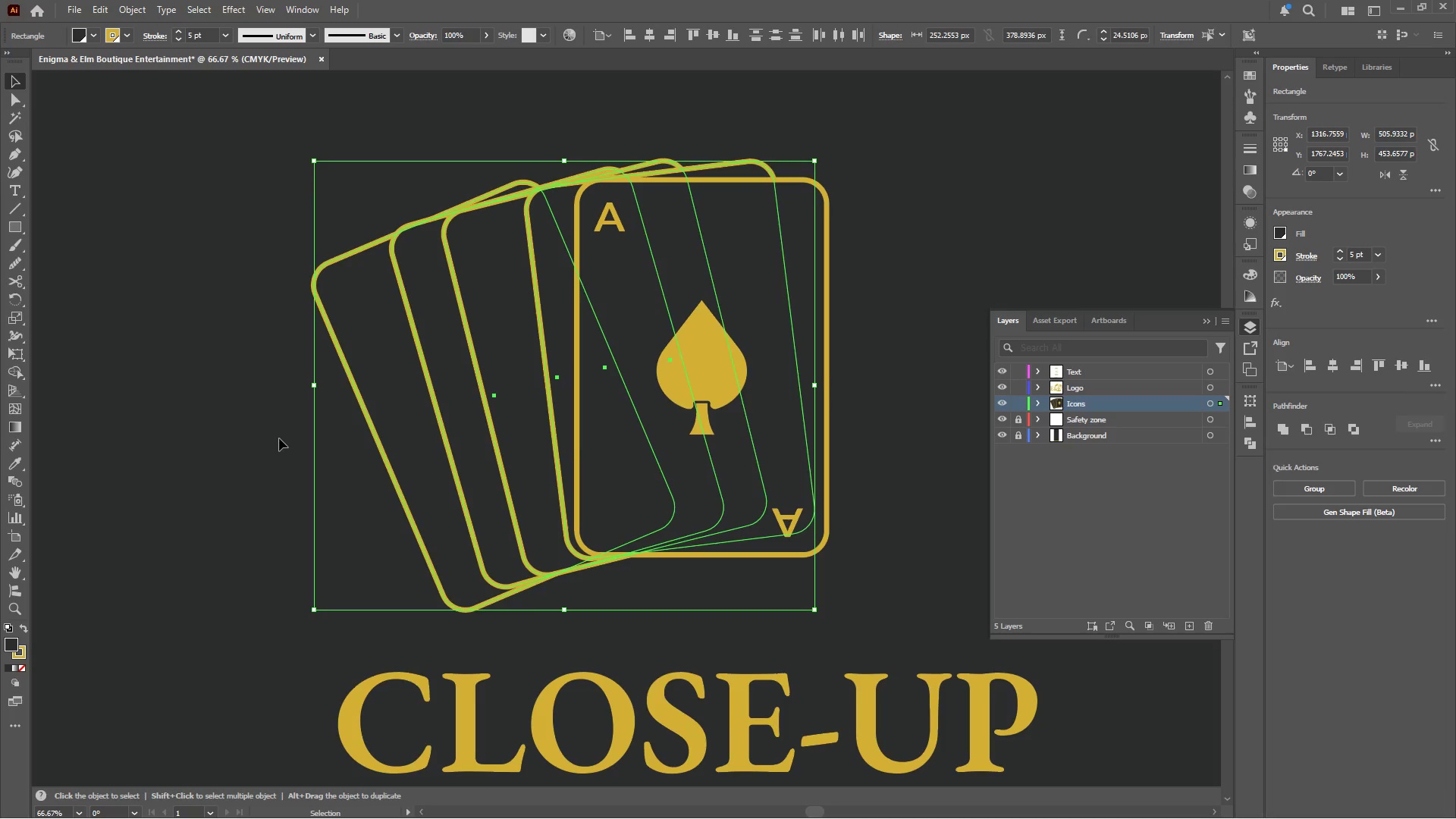 
left_click_drag(start_coordinate=[519, 460], to_coordinate=[548, 447])
 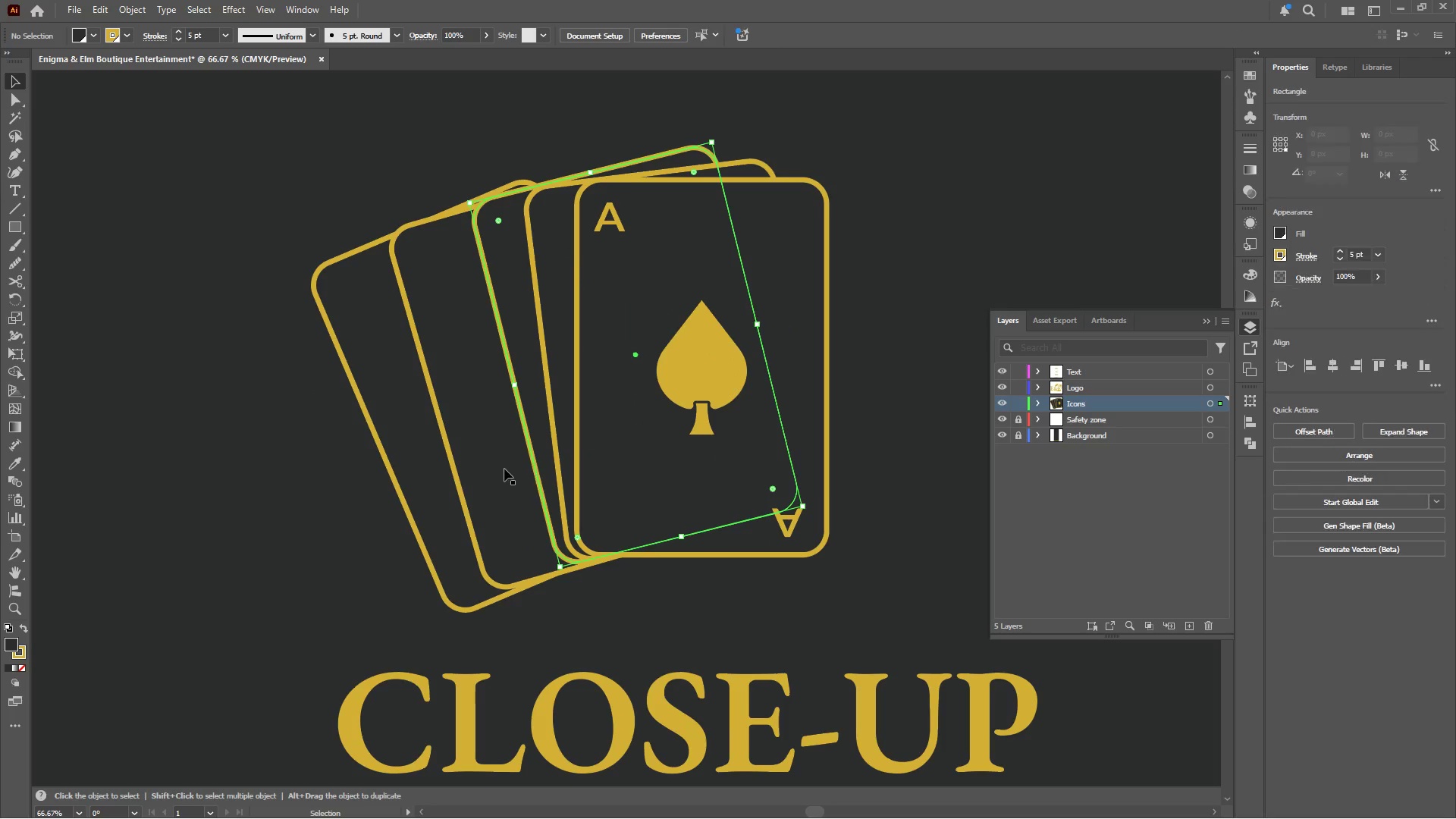 
left_click([500, 471])
 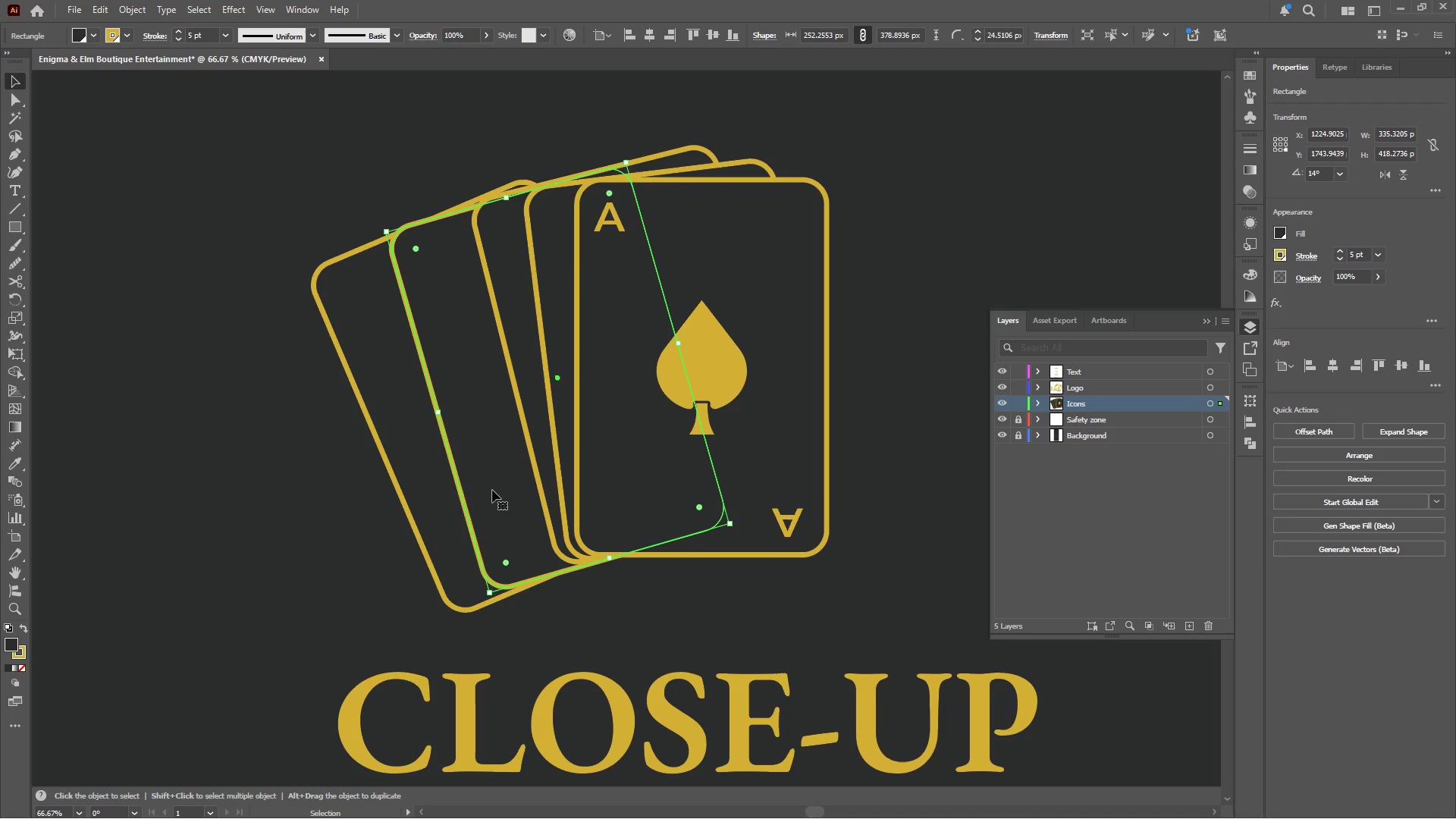 
left_click_drag(start_coordinate=[494, 489], to_coordinate=[554, 469])
 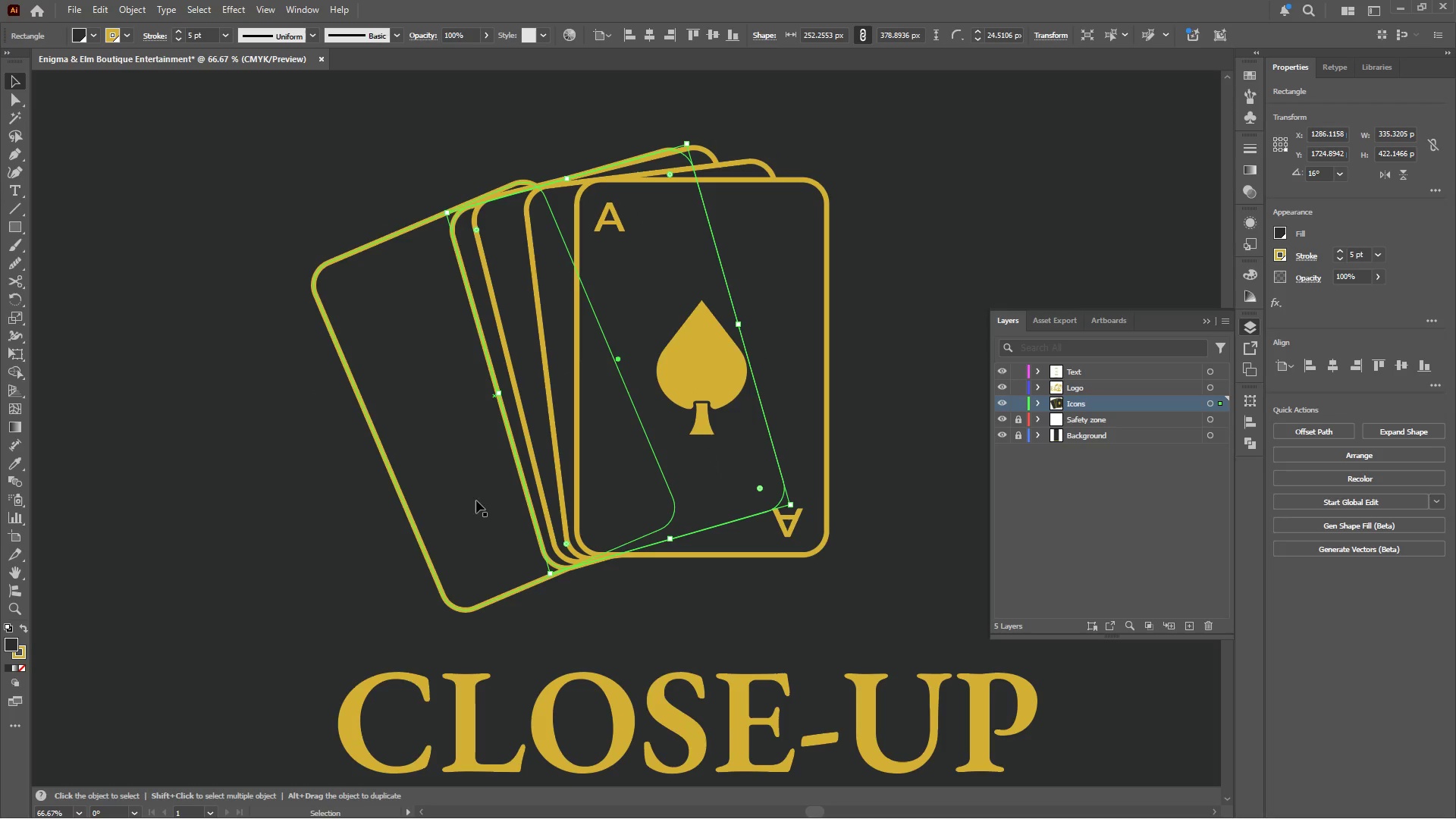 
left_click([470, 501])
 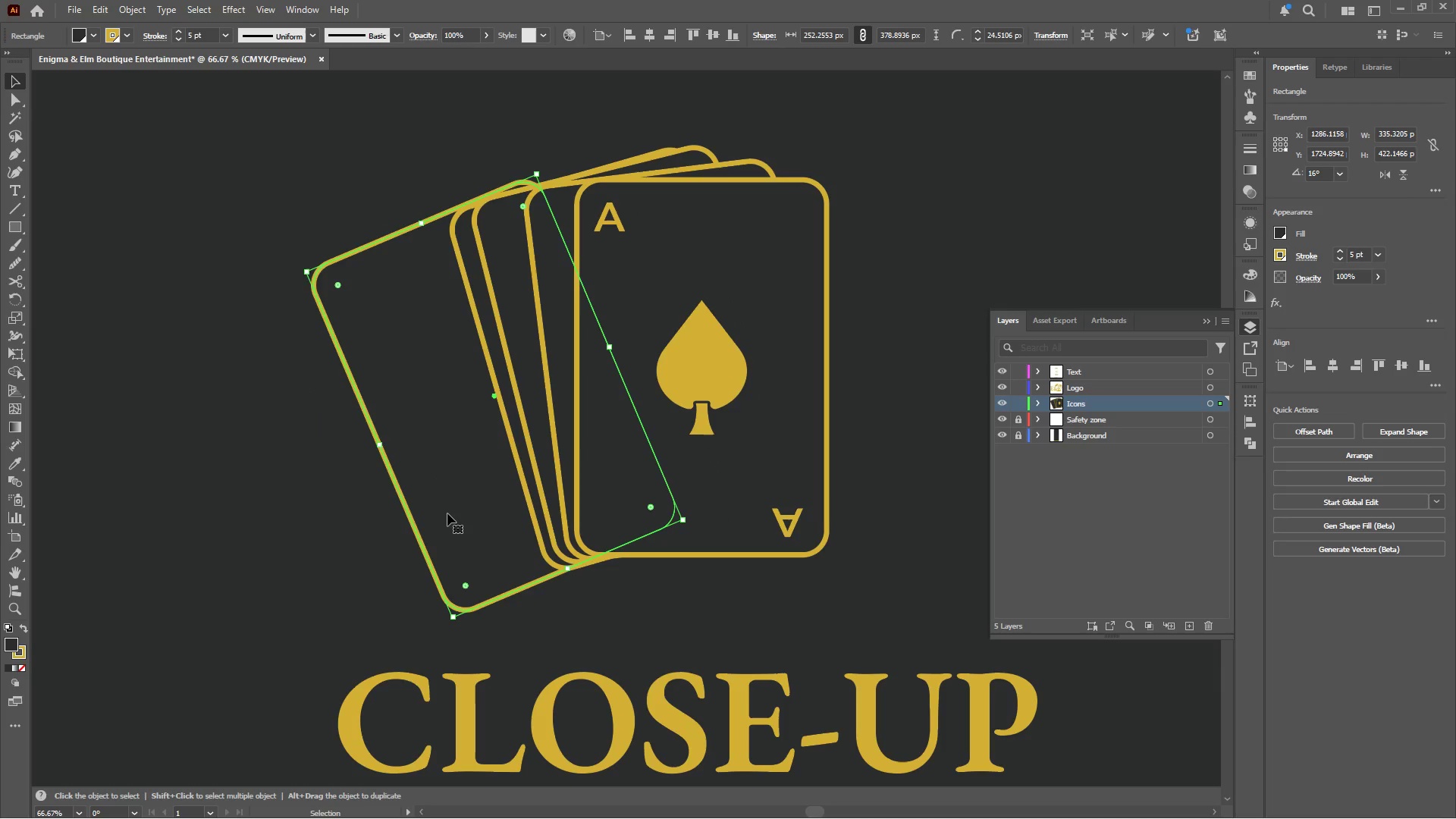 
left_click_drag(start_coordinate=[450, 513], to_coordinate=[542, 479])
 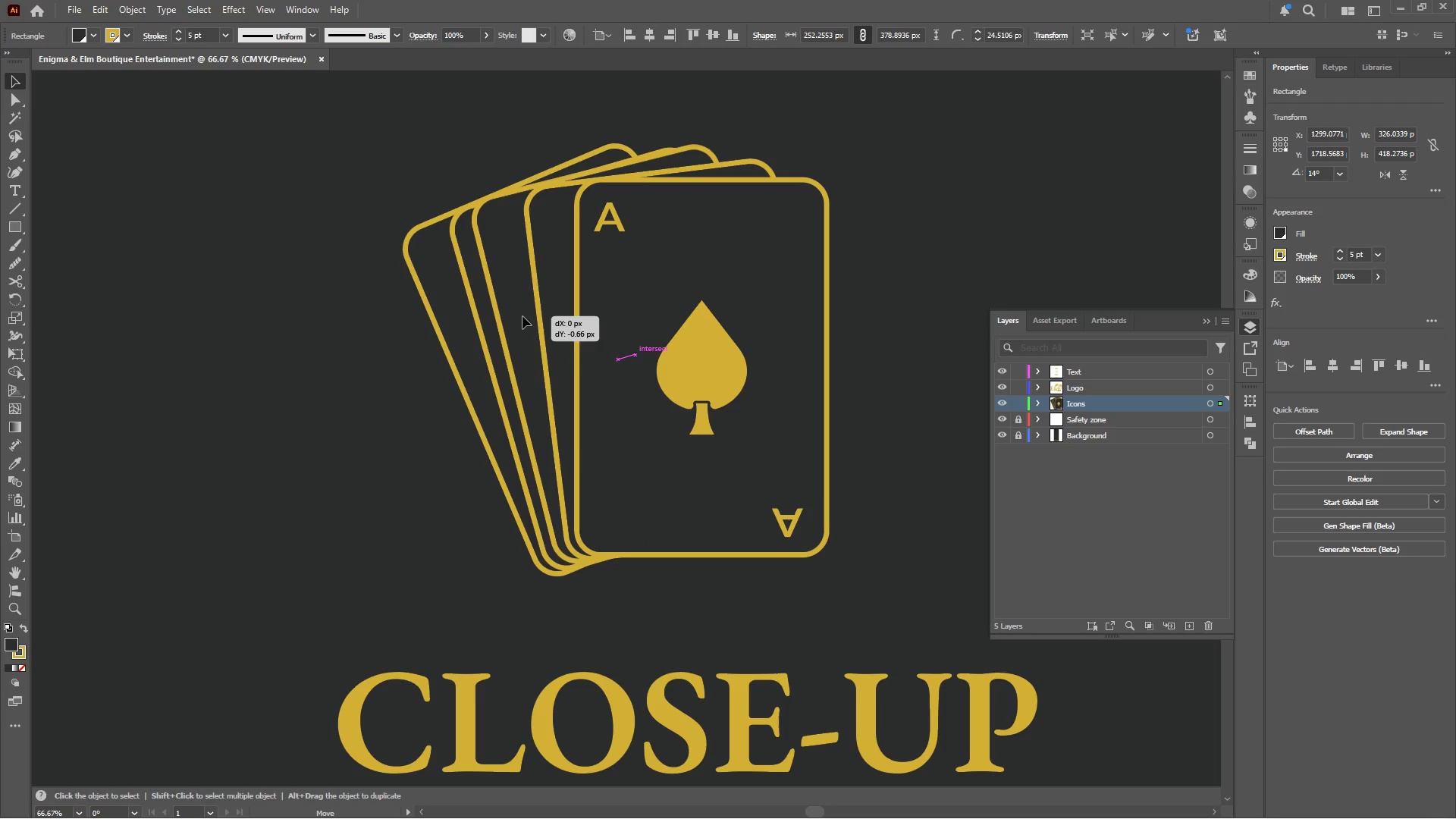 
left_click_drag(start_coordinate=[548, 293], to_coordinate=[543, 292])
 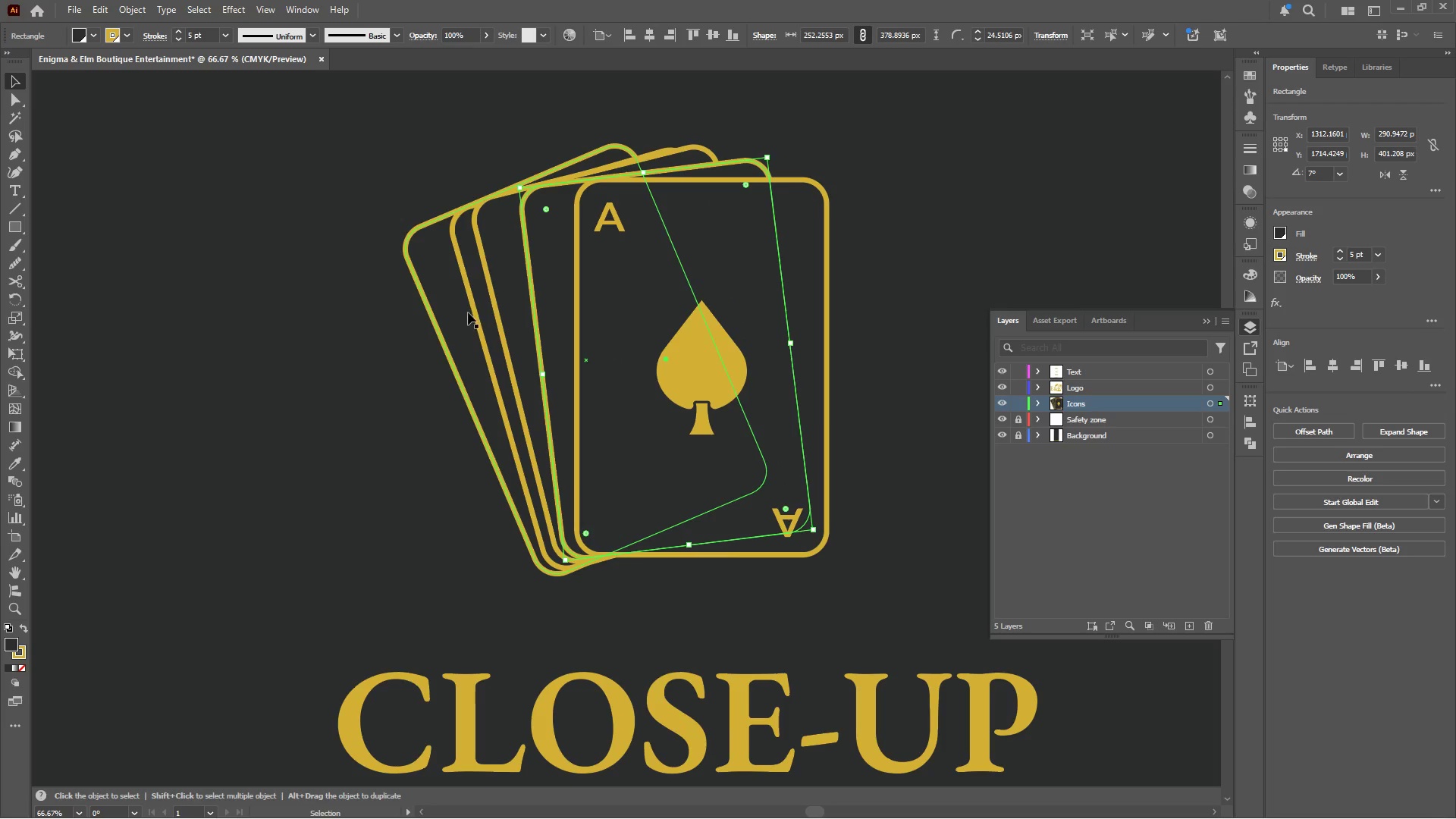 
left_click_drag(start_coordinate=[478, 307], to_coordinate=[465, 311])
 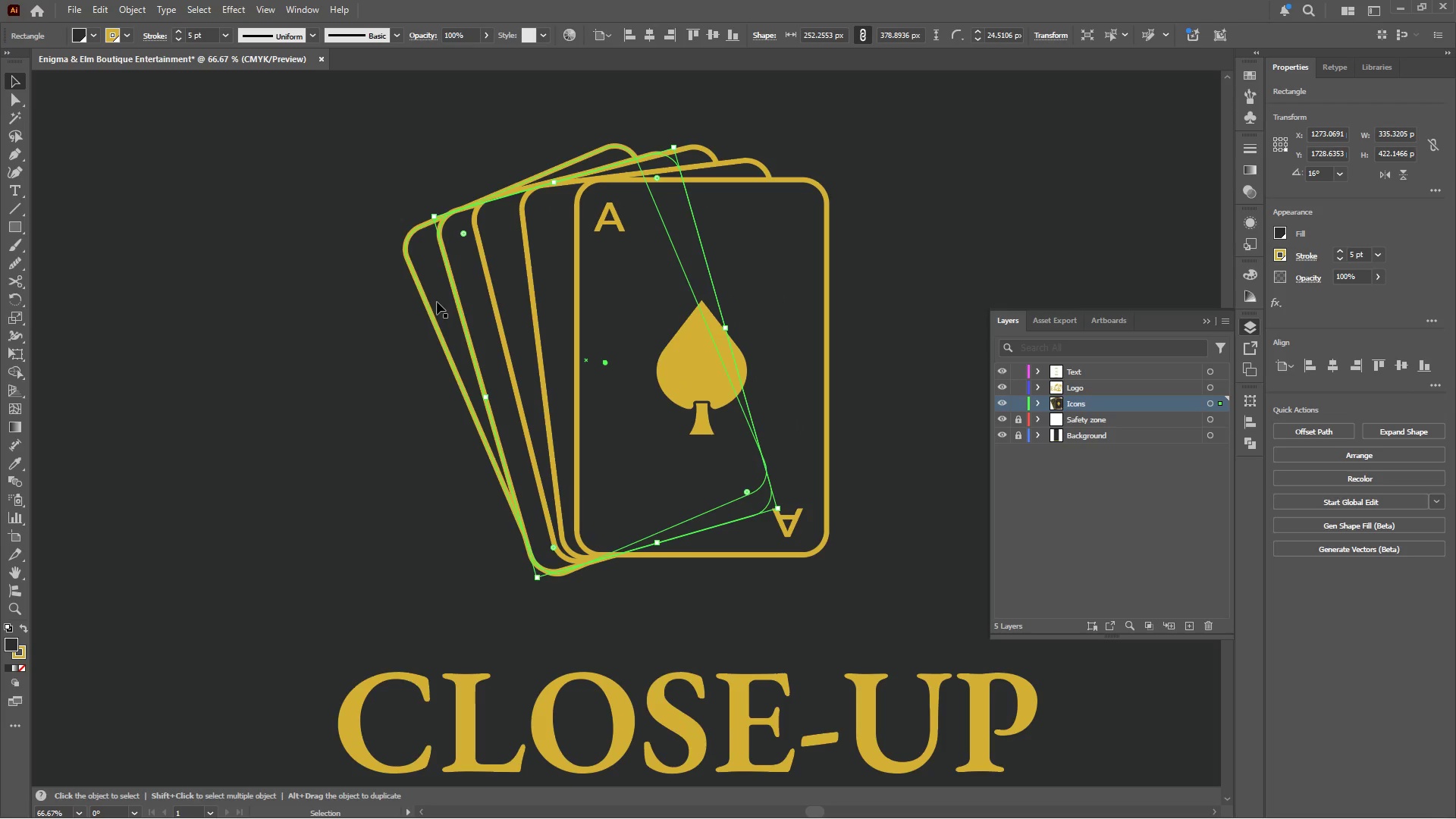 
left_click_drag(start_coordinate=[437, 301], to_coordinate=[425, 306])
 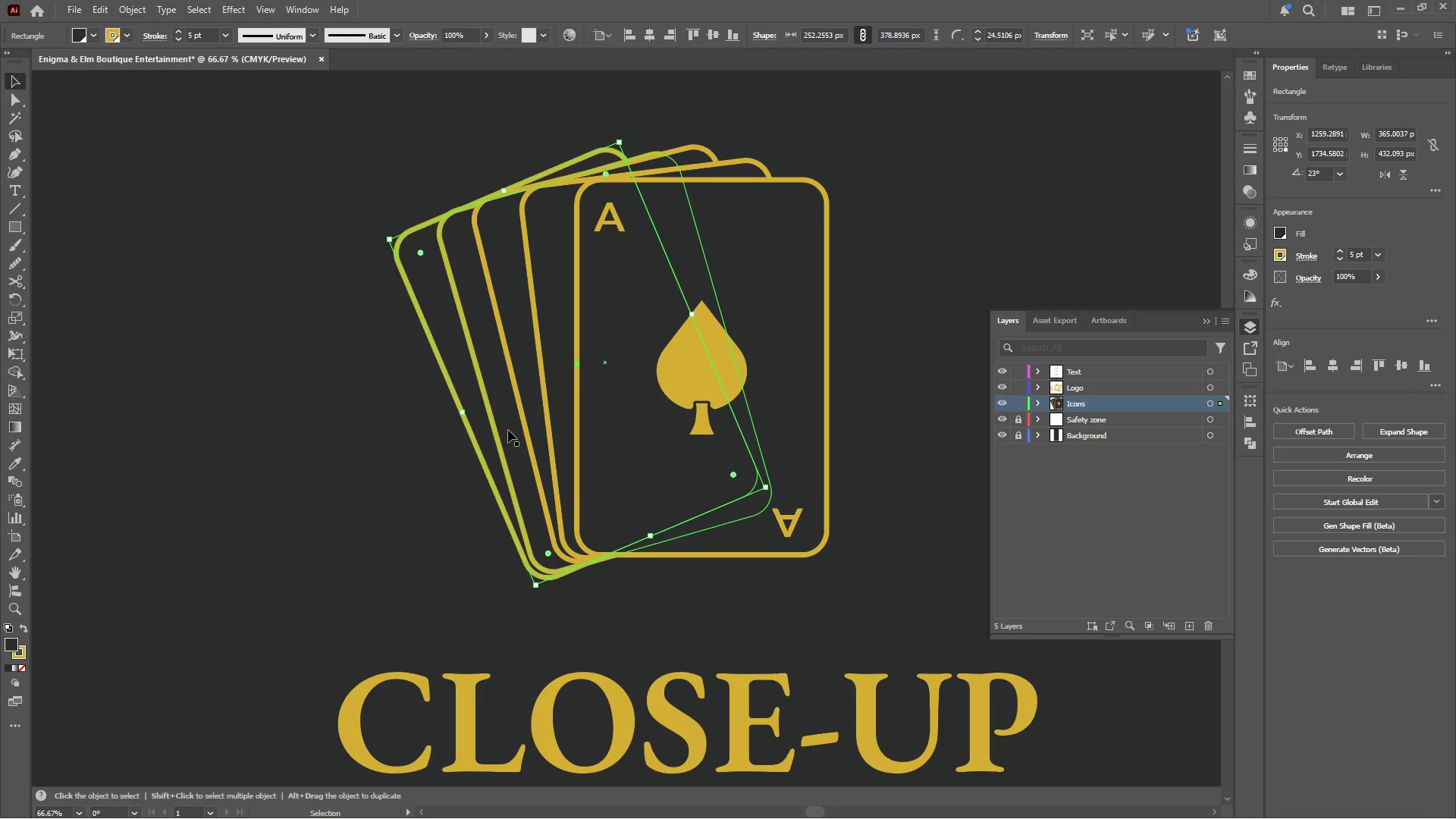 
left_click_drag(start_coordinate=[512, 433], to_coordinate=[518, 427])
 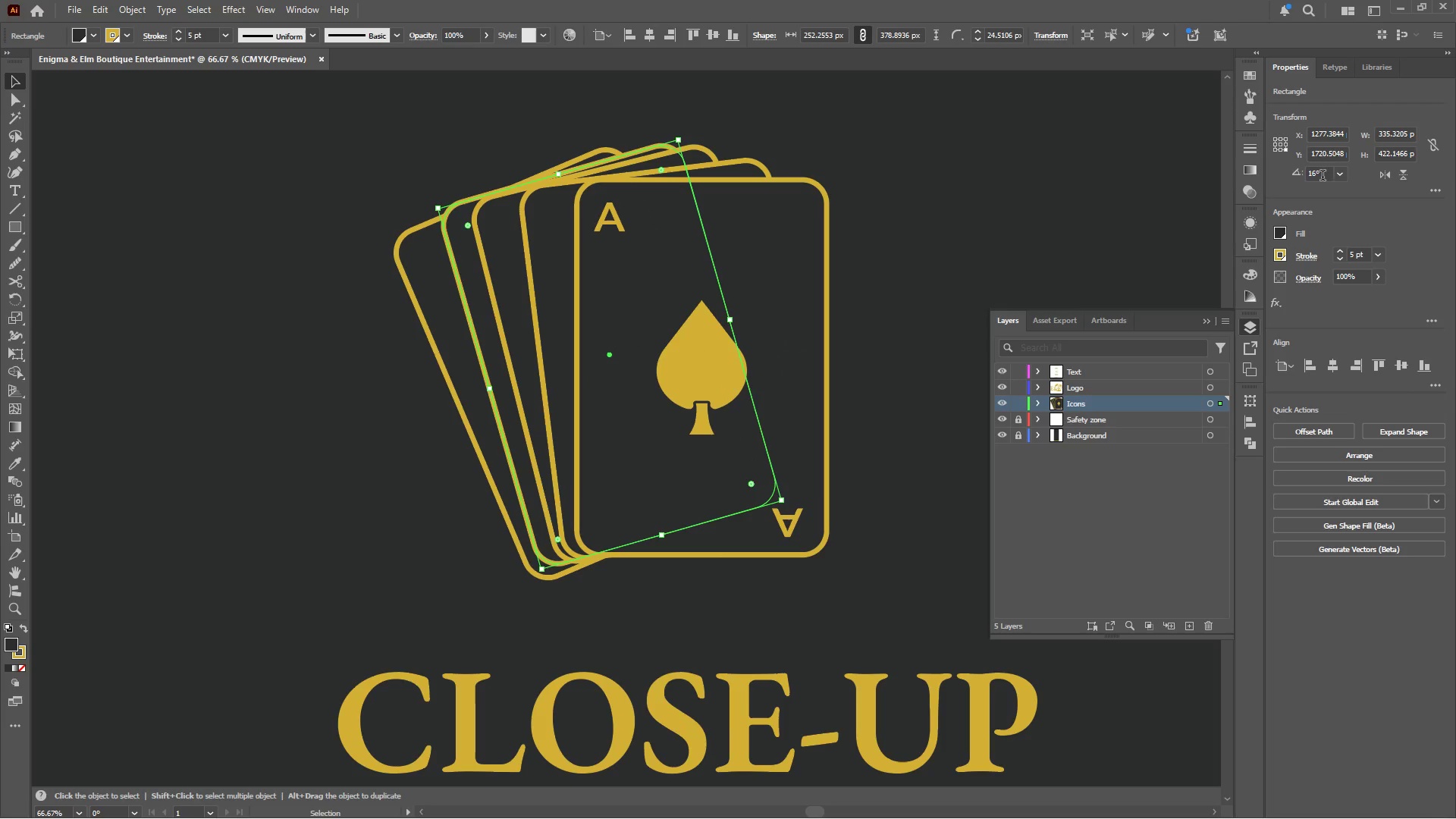 
scroll: coordinate [1322, 173], scroll_direction: up, amount: 2.0
 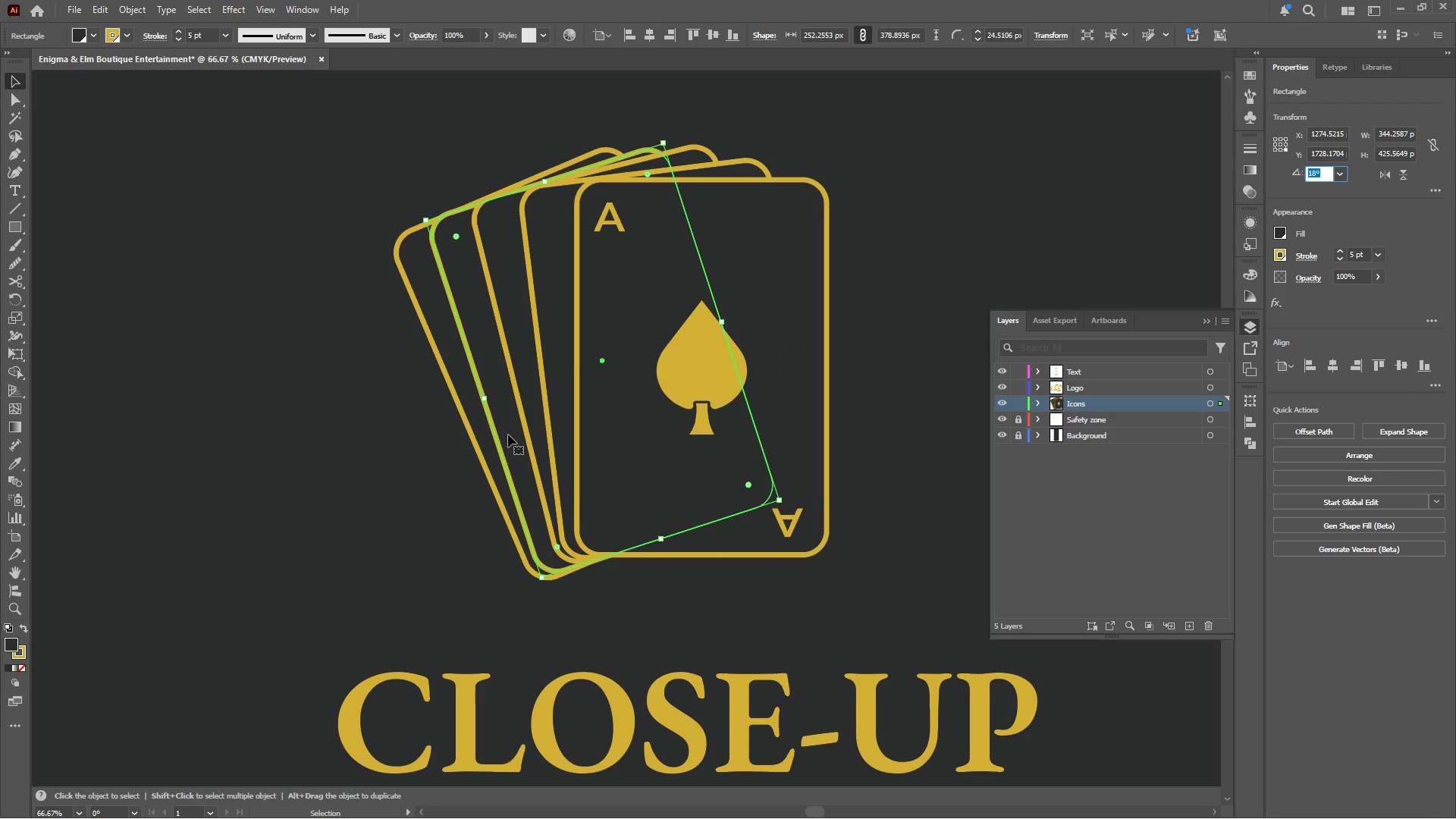 
left_click_drag(start_coordinate=[516, 443], to_coordinate=[522, 438])
 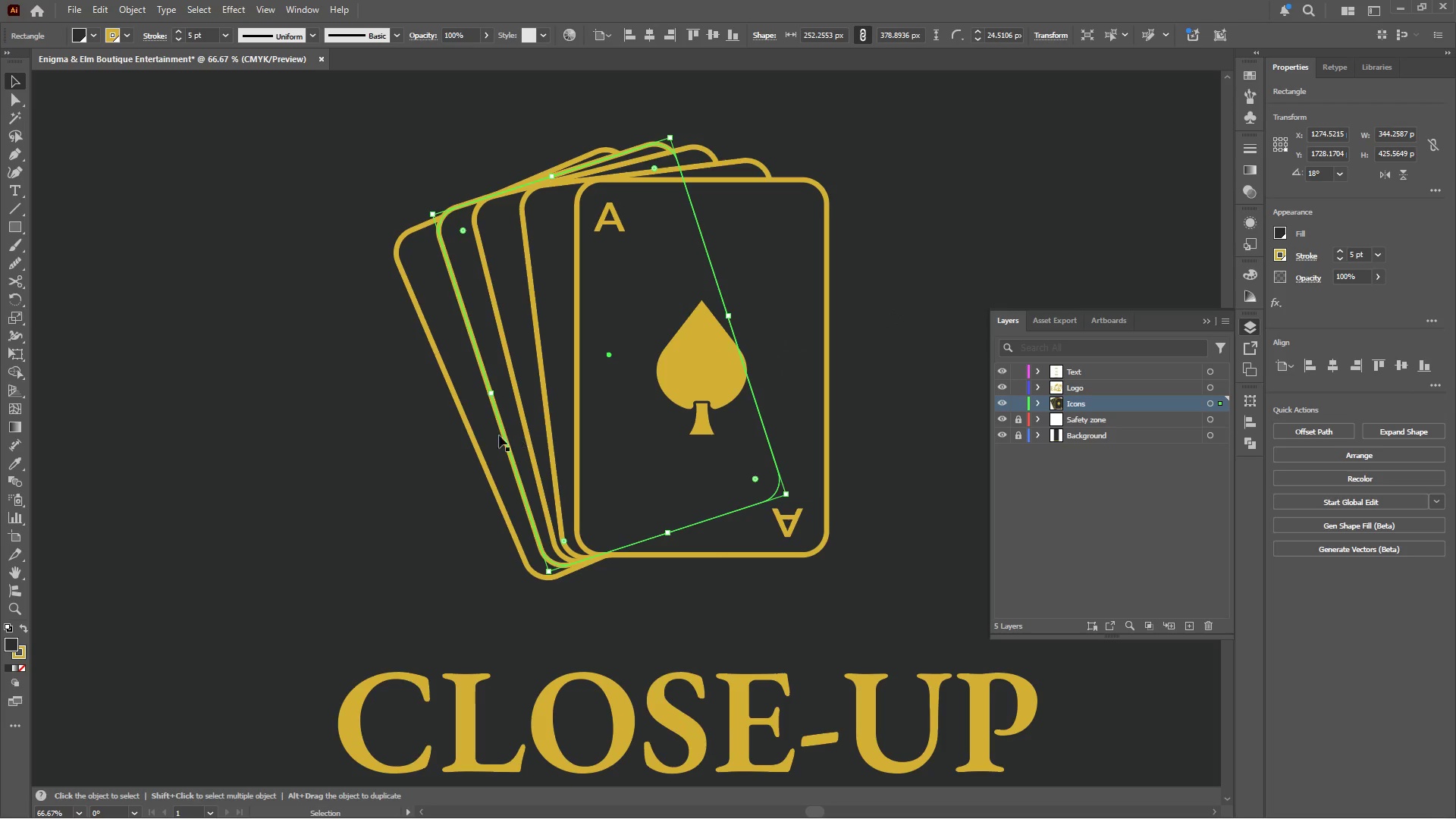 
hold_key(key=AltLeft, duration=0.36)
scroll: coordinate [447, 413], scroll_direction: down, amount: 2.0
 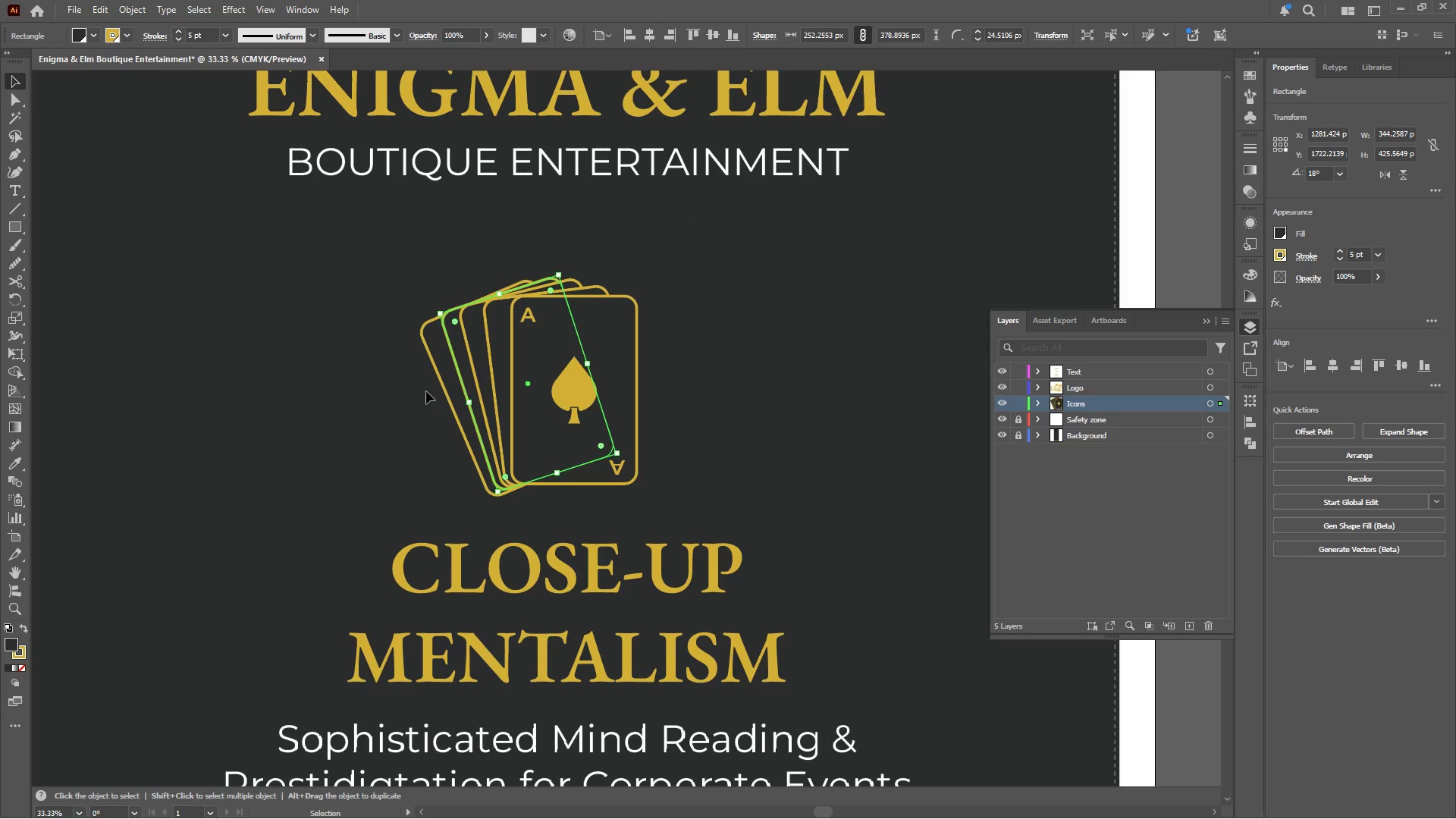 
left_click([426, 391])
 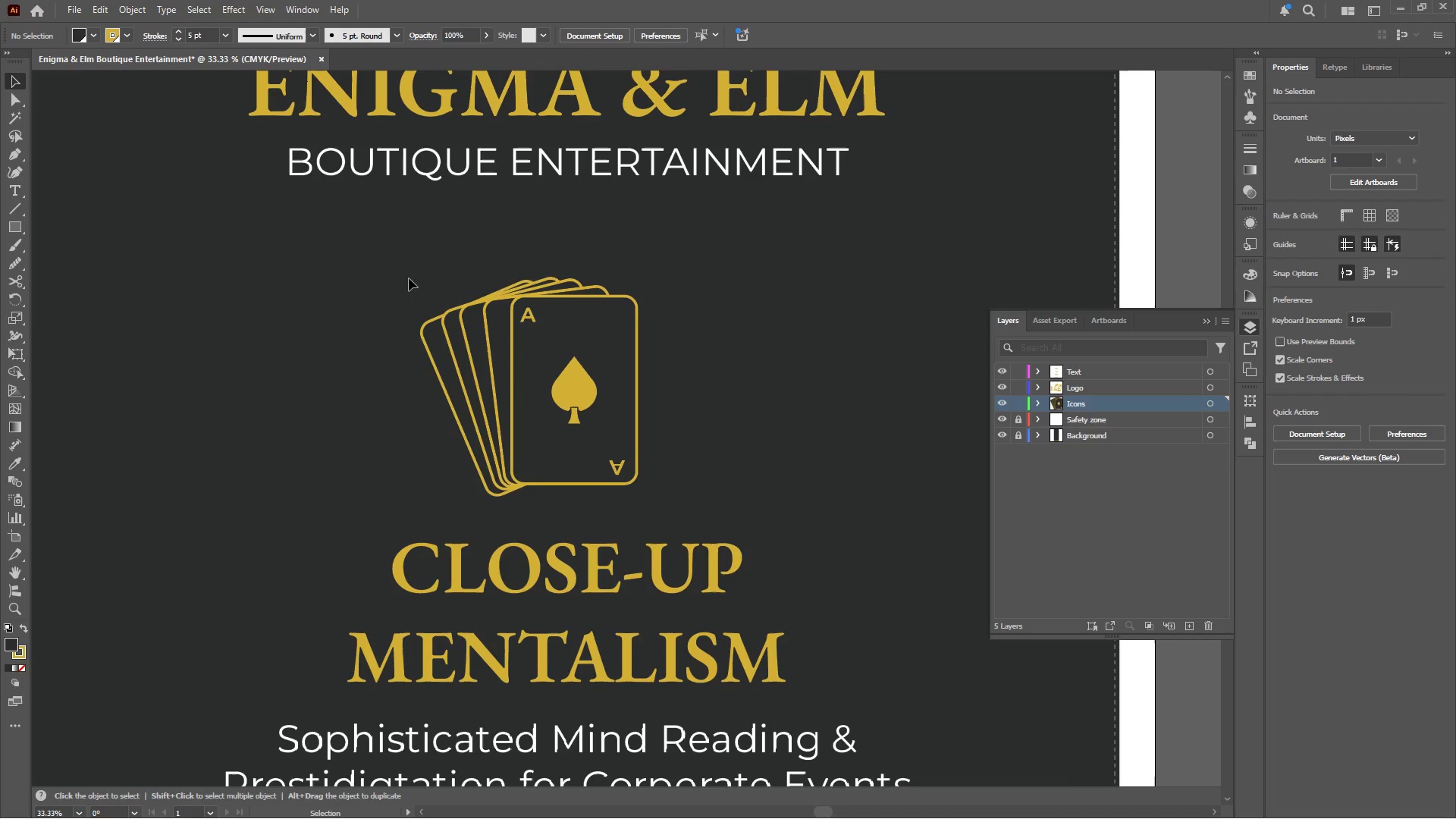 
left_click_drag(start_coordinate=[400, 269], to_coordinate=[663, 431])
 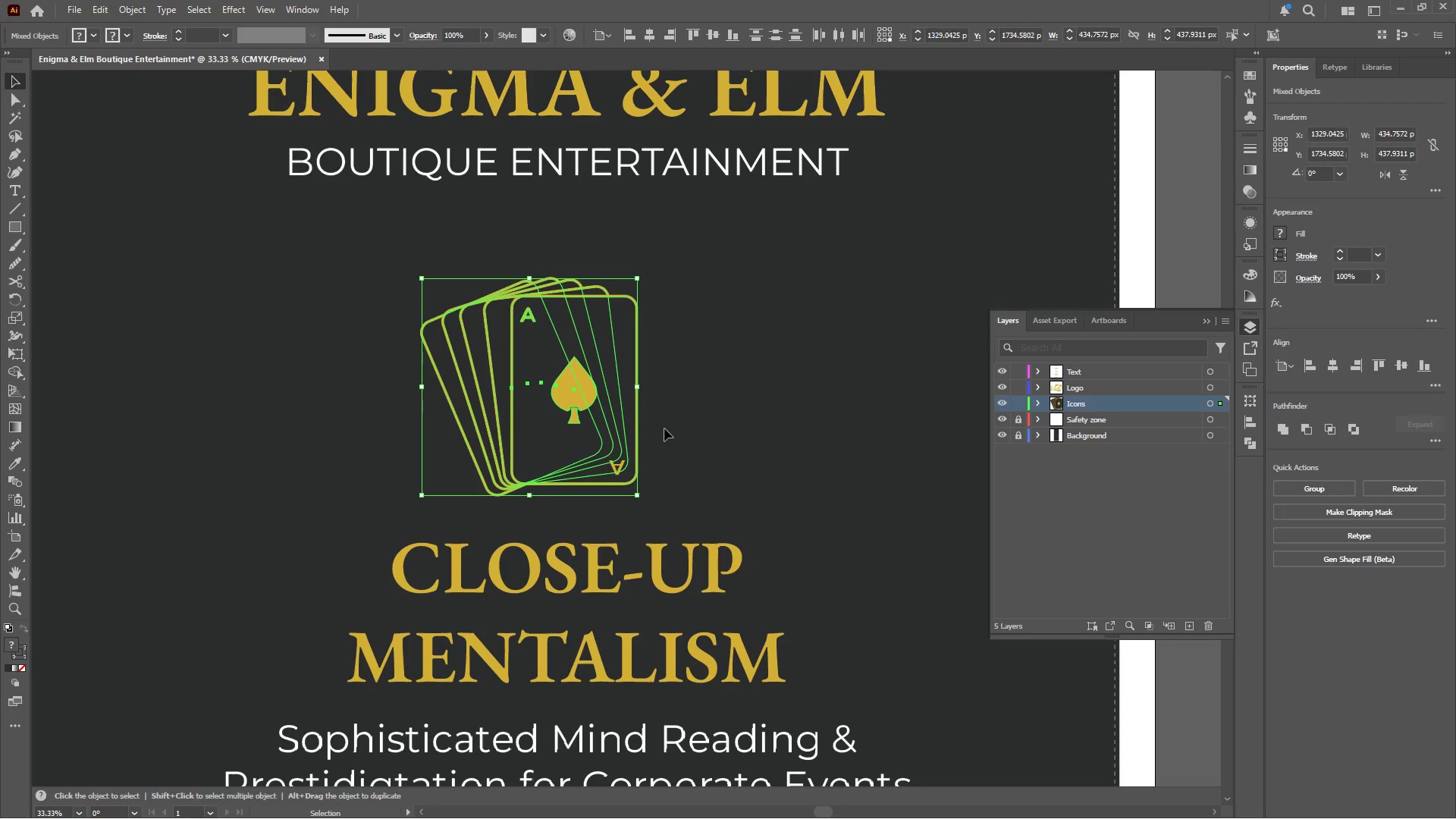 
hold_key(key=ShiftLeft, duration=0.95)
 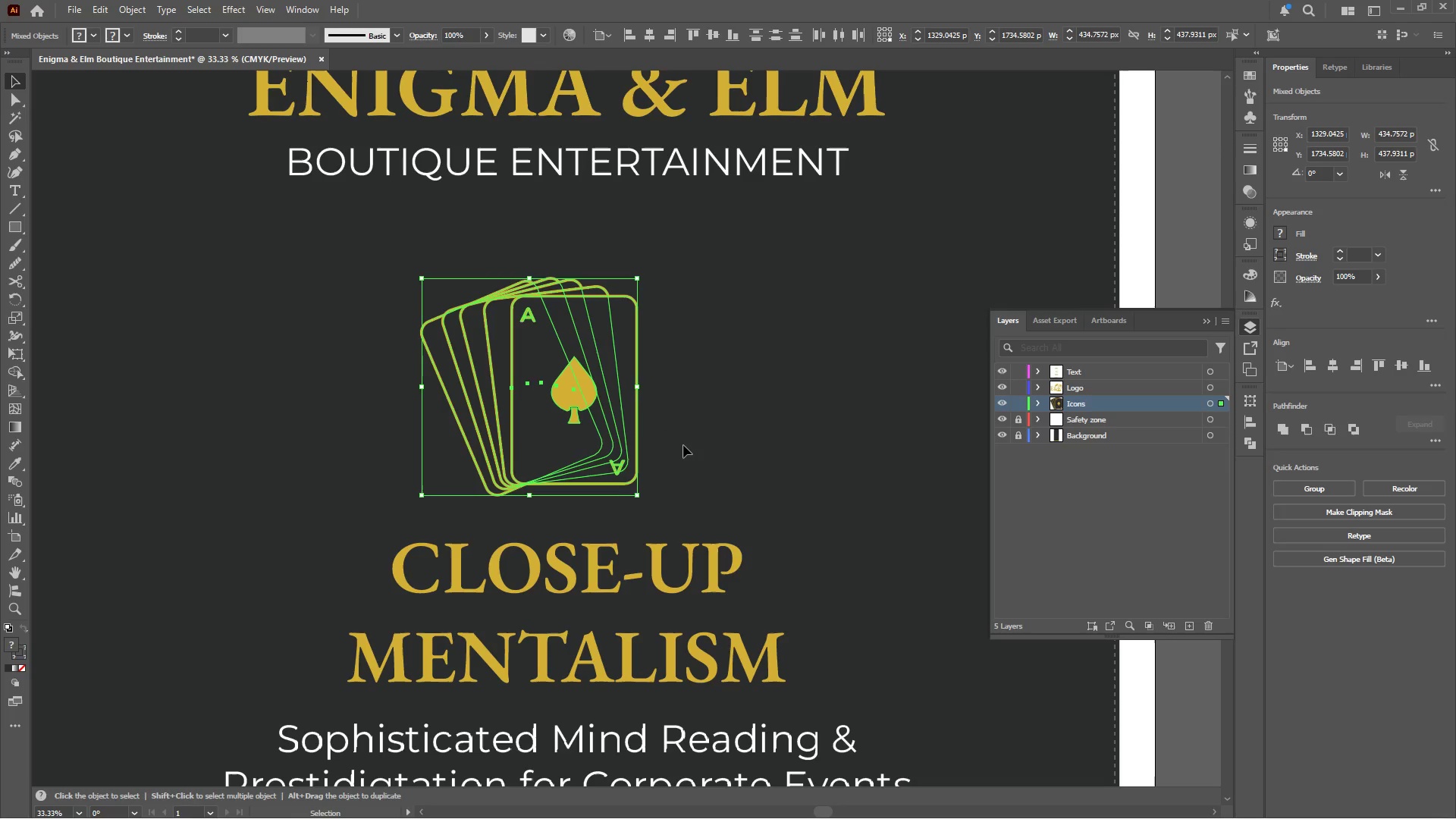 
key(Control+G)
 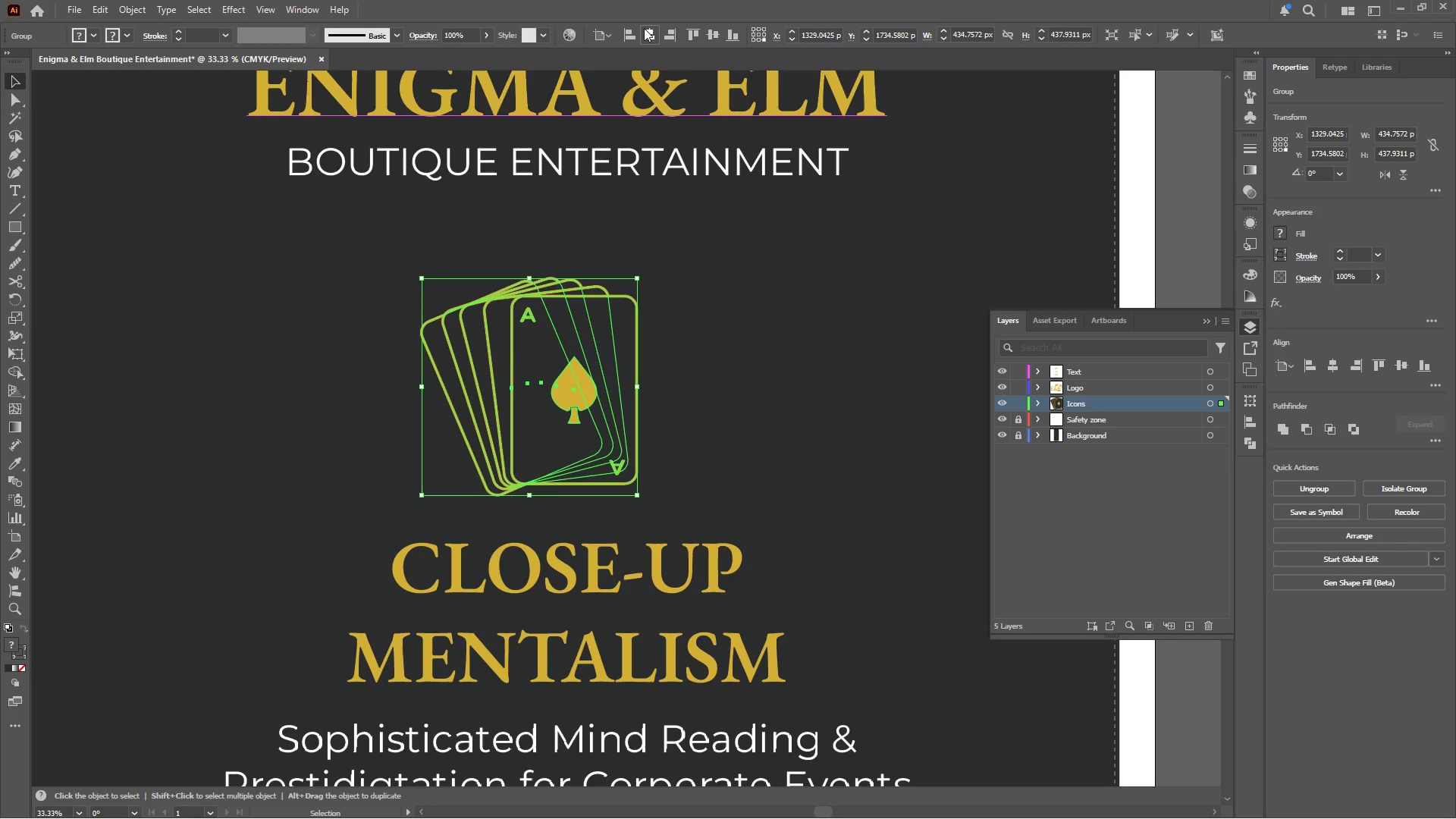 
hold_key(key=ShiftLeft, duration=2.12)
left_click_drag(start_coordinate=[568, 279], to_coordinate=[569, 347])
 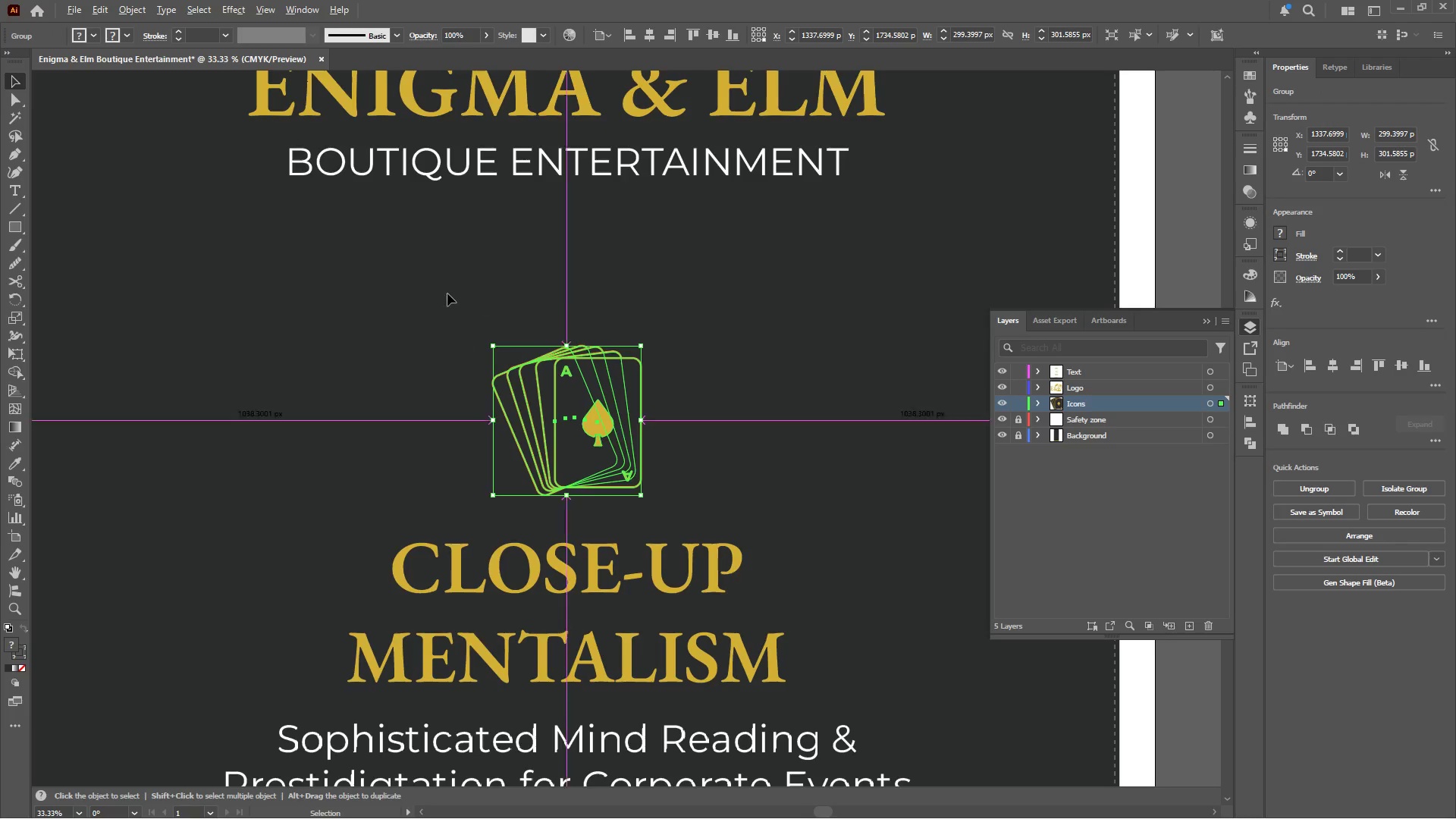 
left_click([569, 347])
 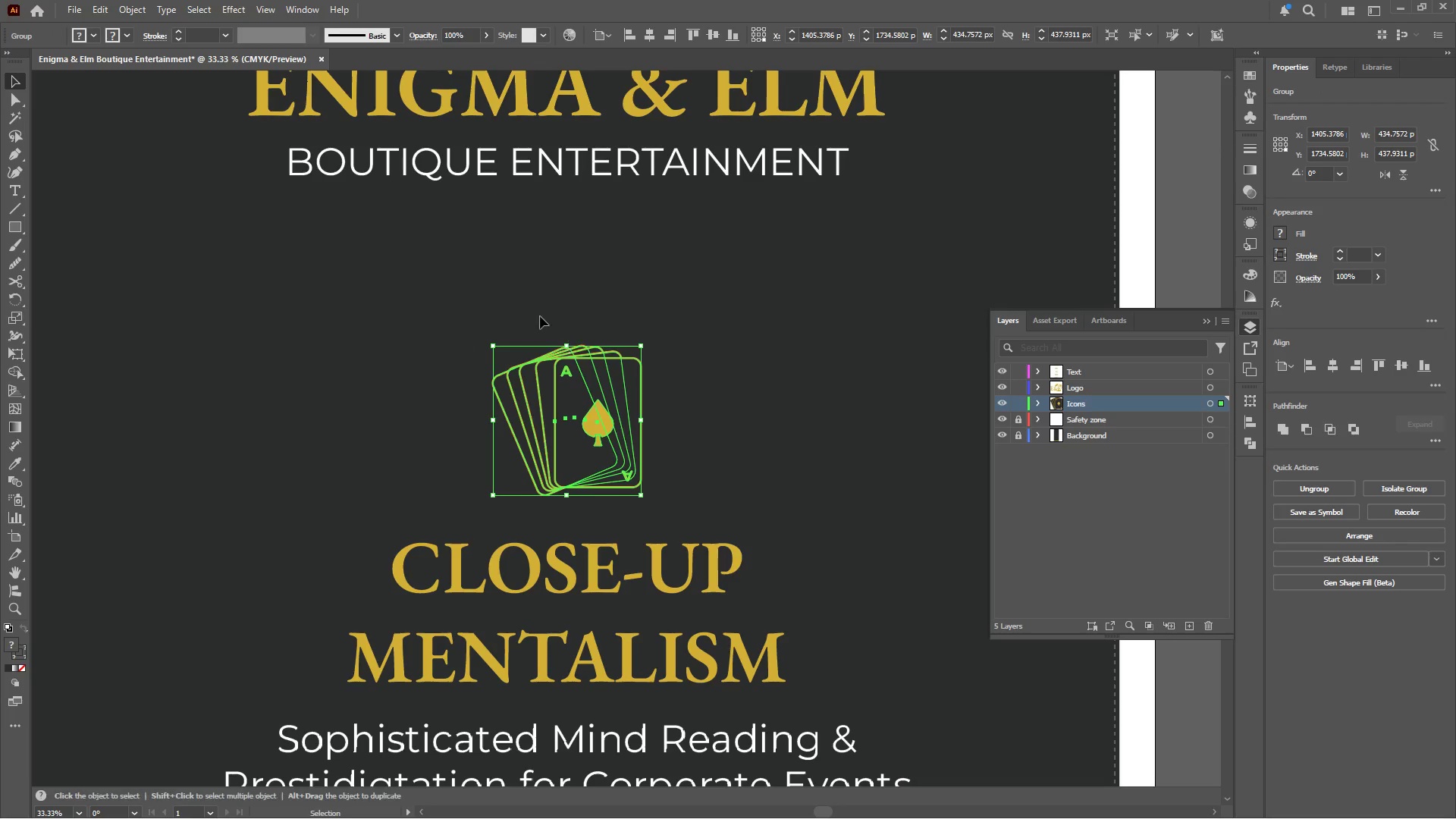 
right_click([569, 347])
 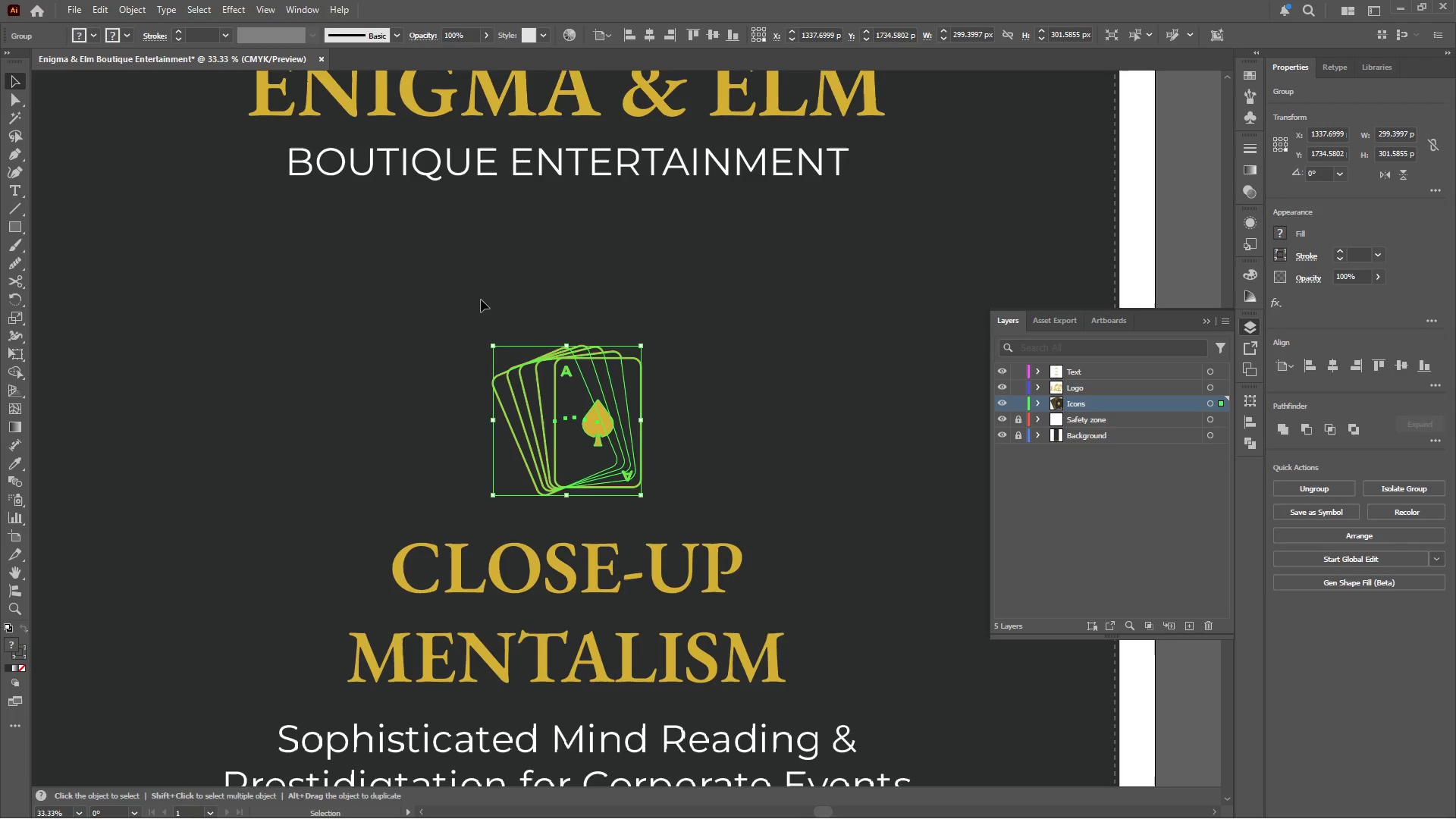 
hold_key(key=AltLeft, duration=0.31)
 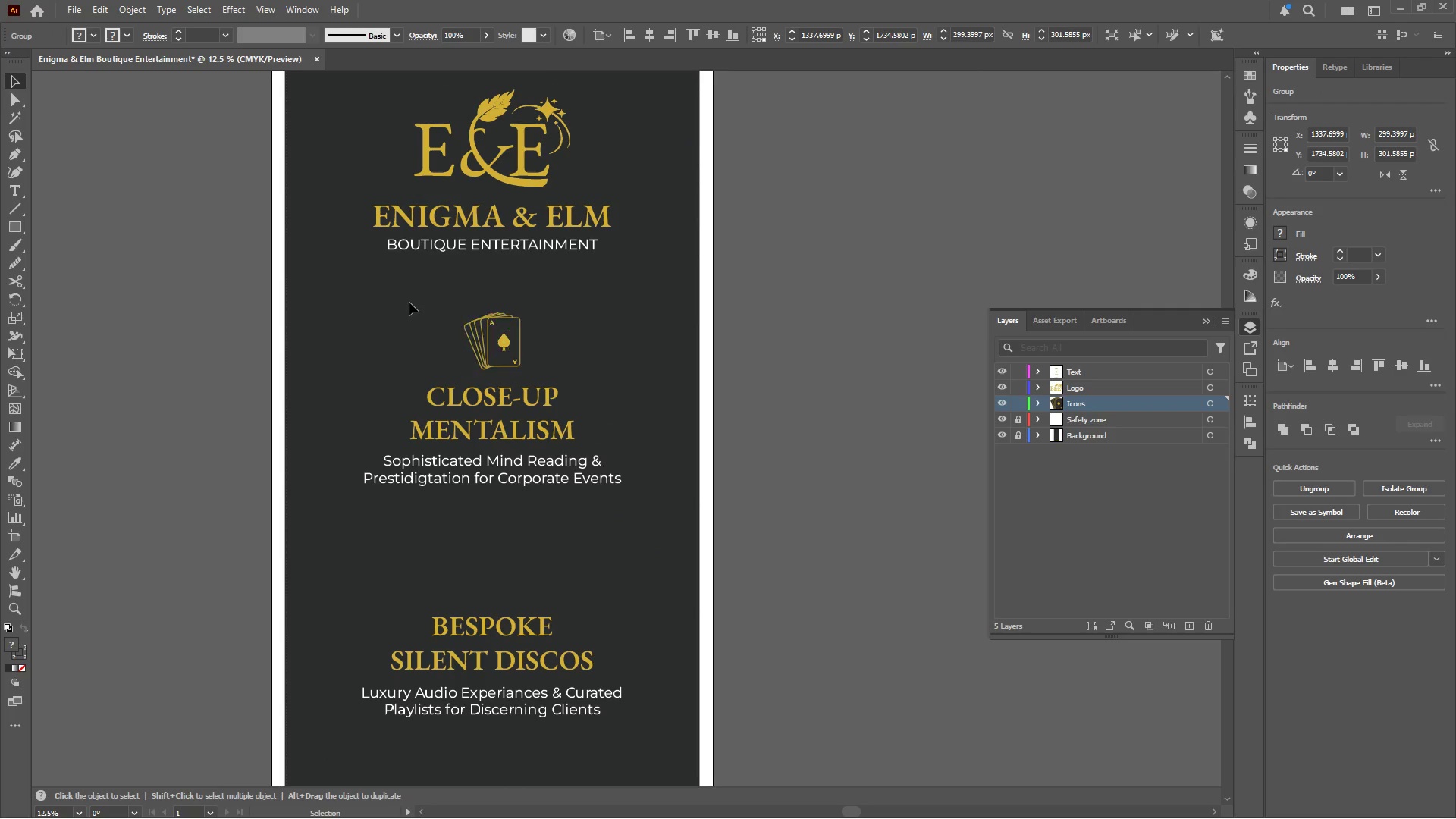 
left_click([408, 301])
 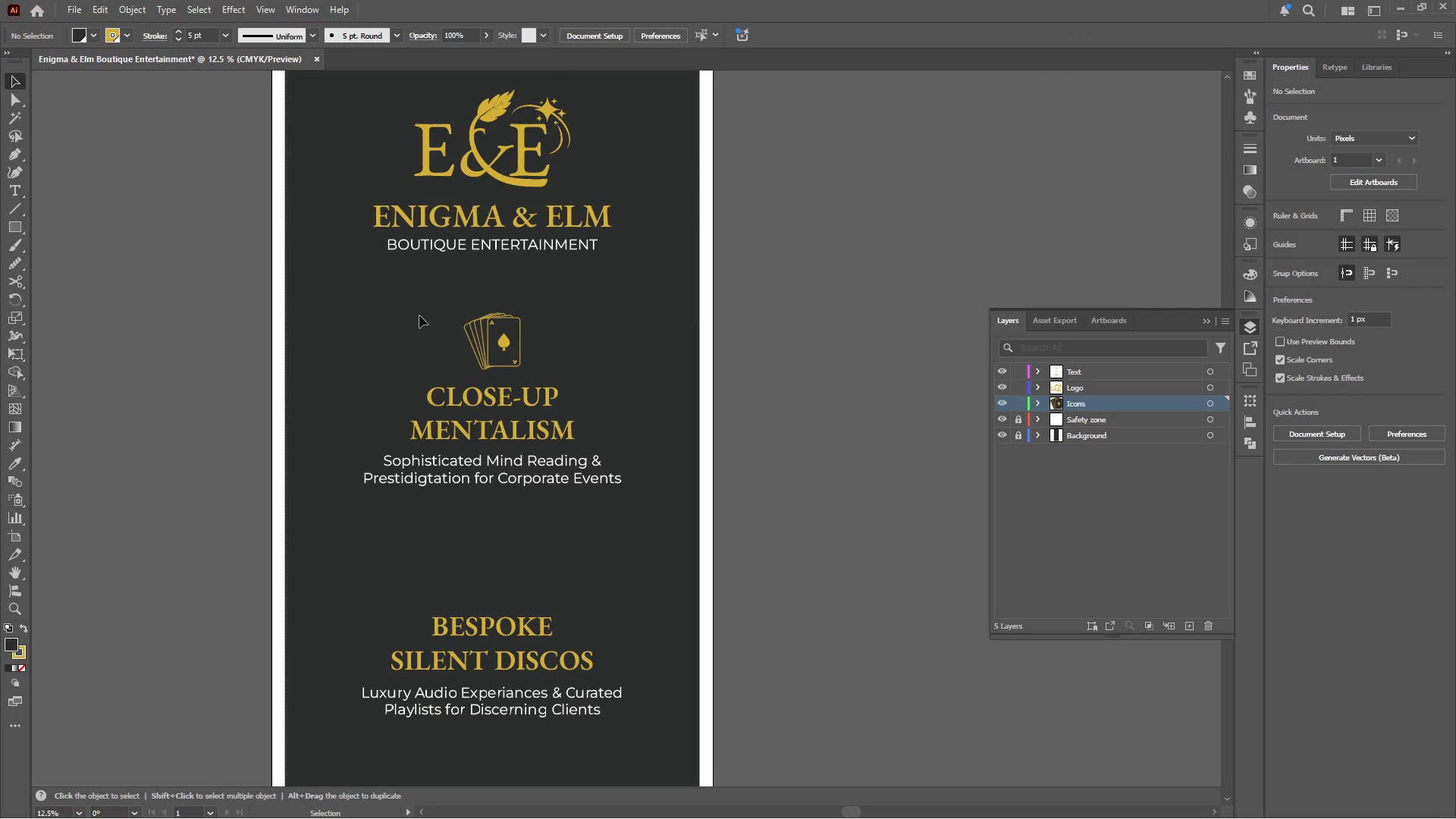 
scroll: coordinate [447, 293], scroll_direction: down, amount: 3.0
 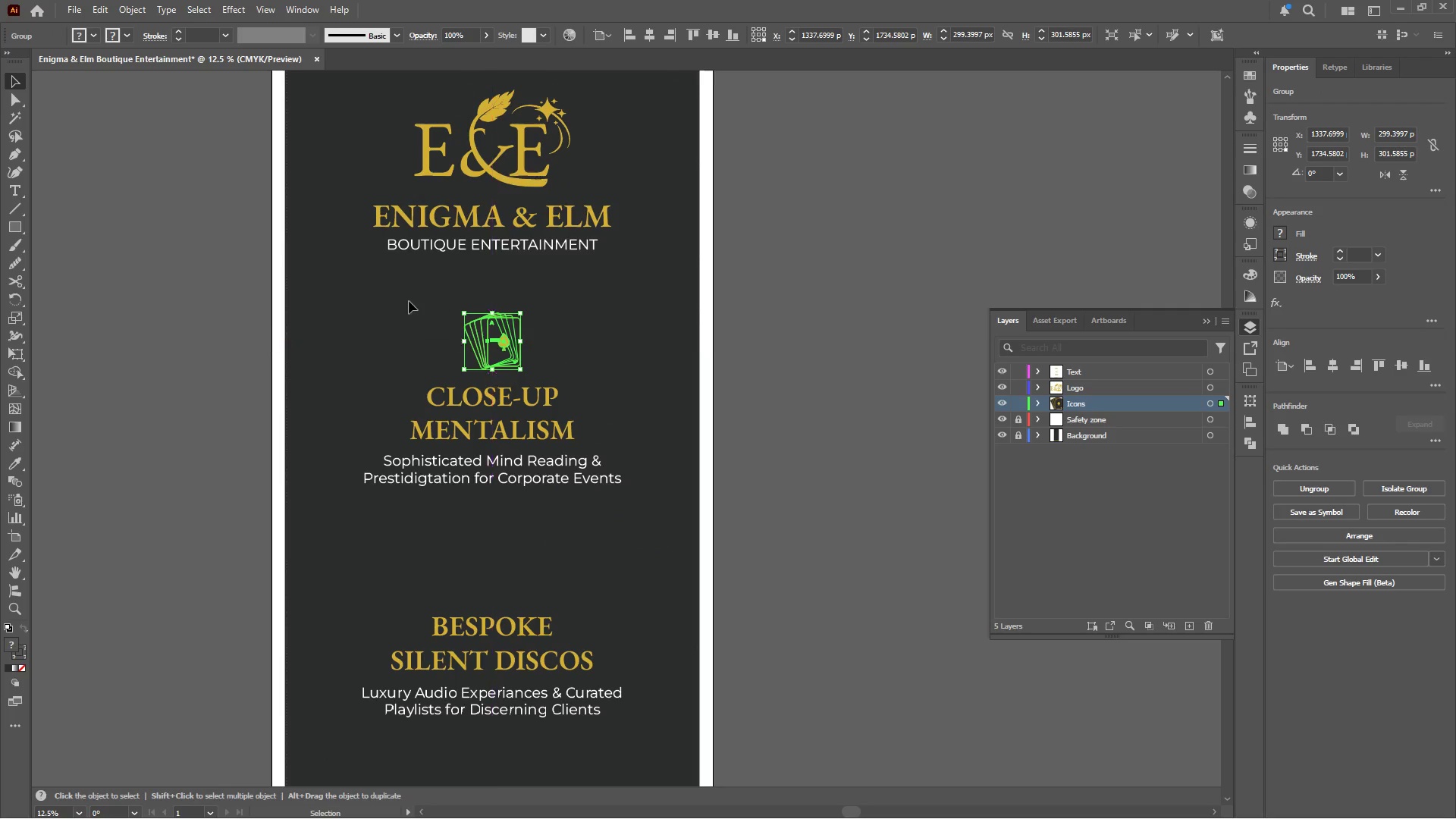 
wait(14.48)
 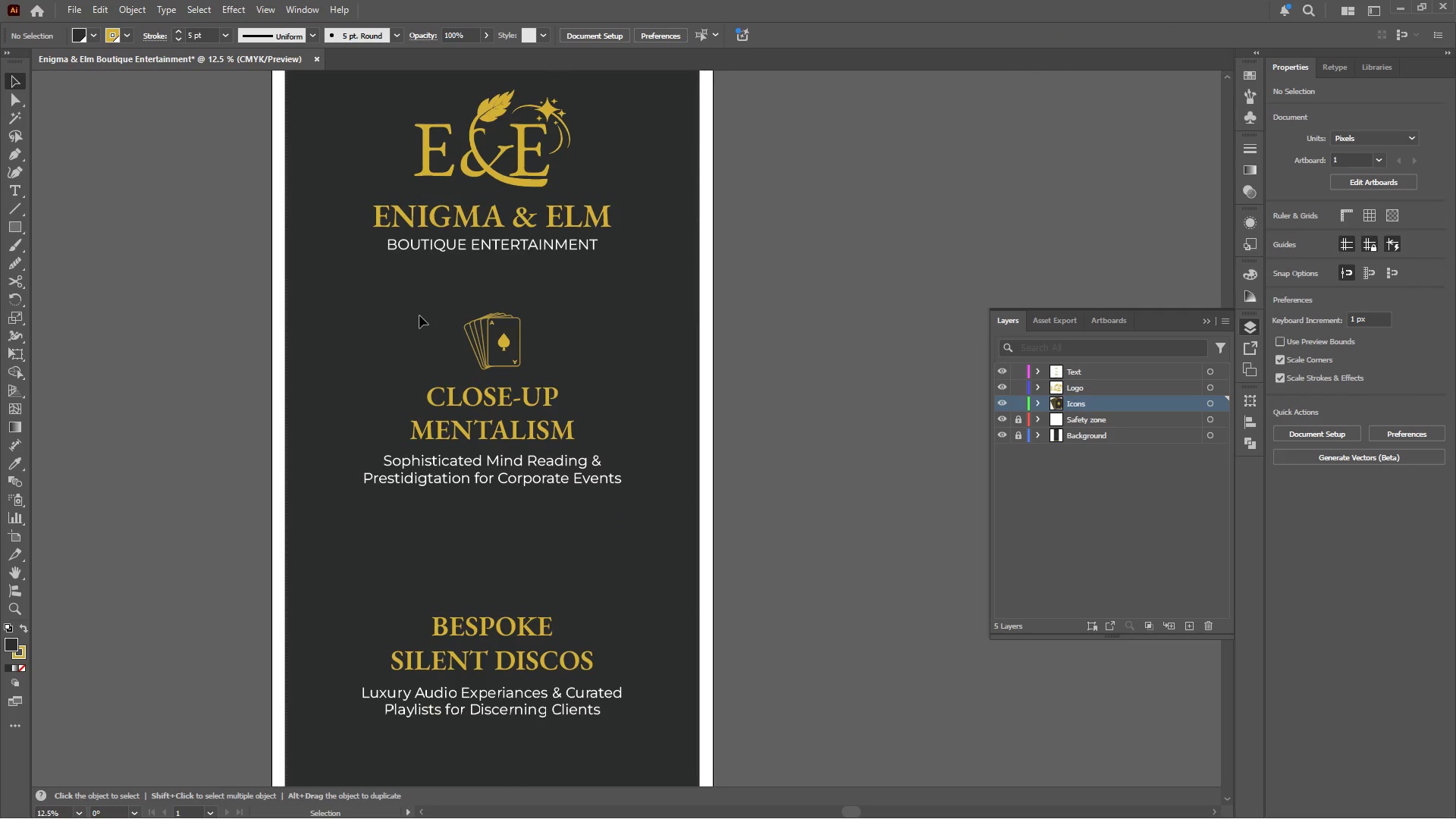 
left_click([720, 809])